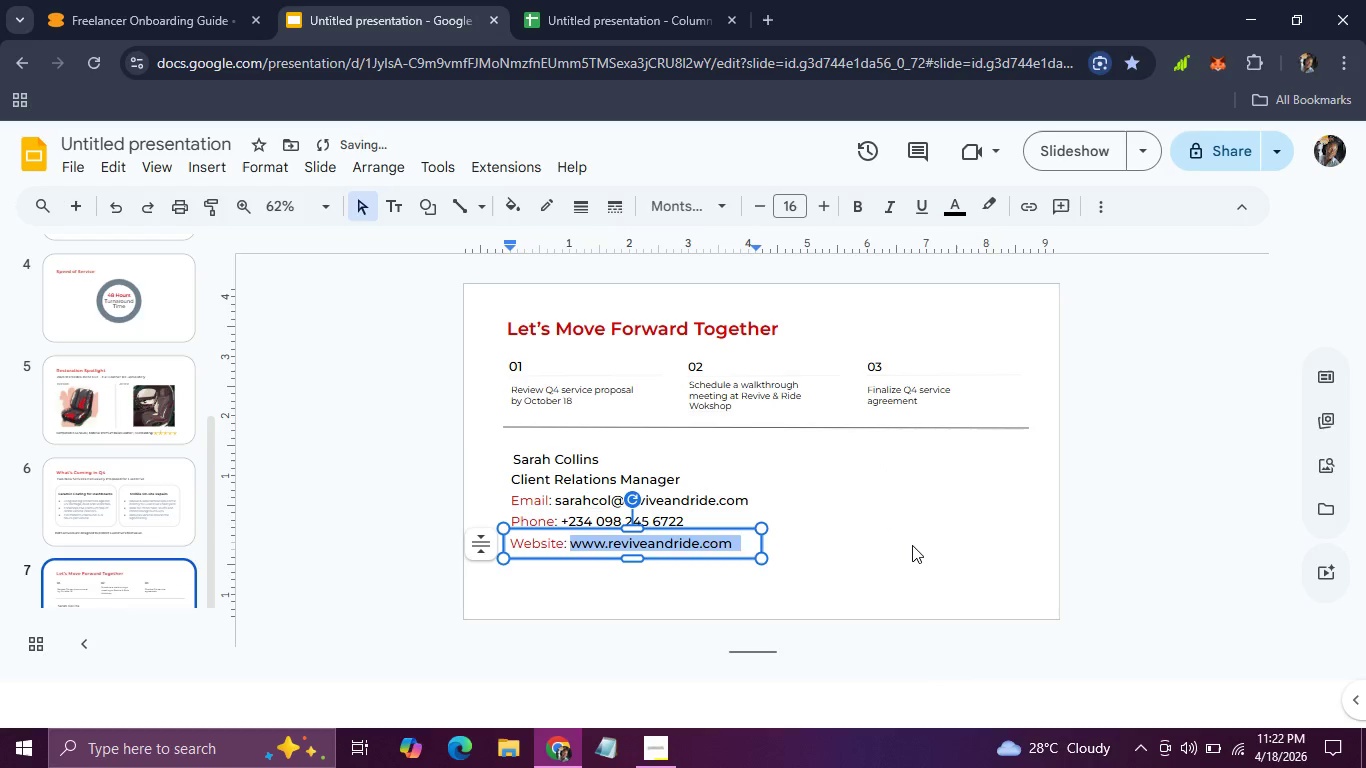 
left_click([912, 545])
 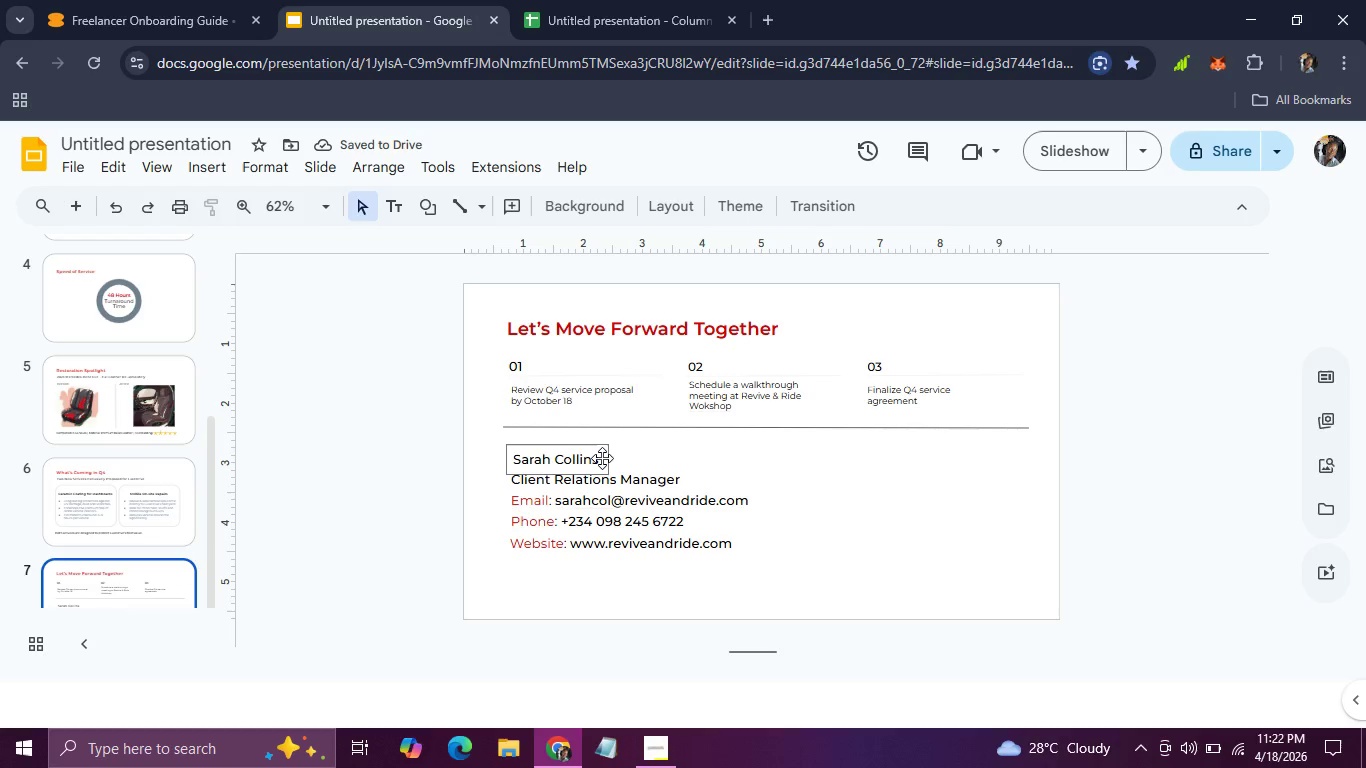 
wait(5.48)
 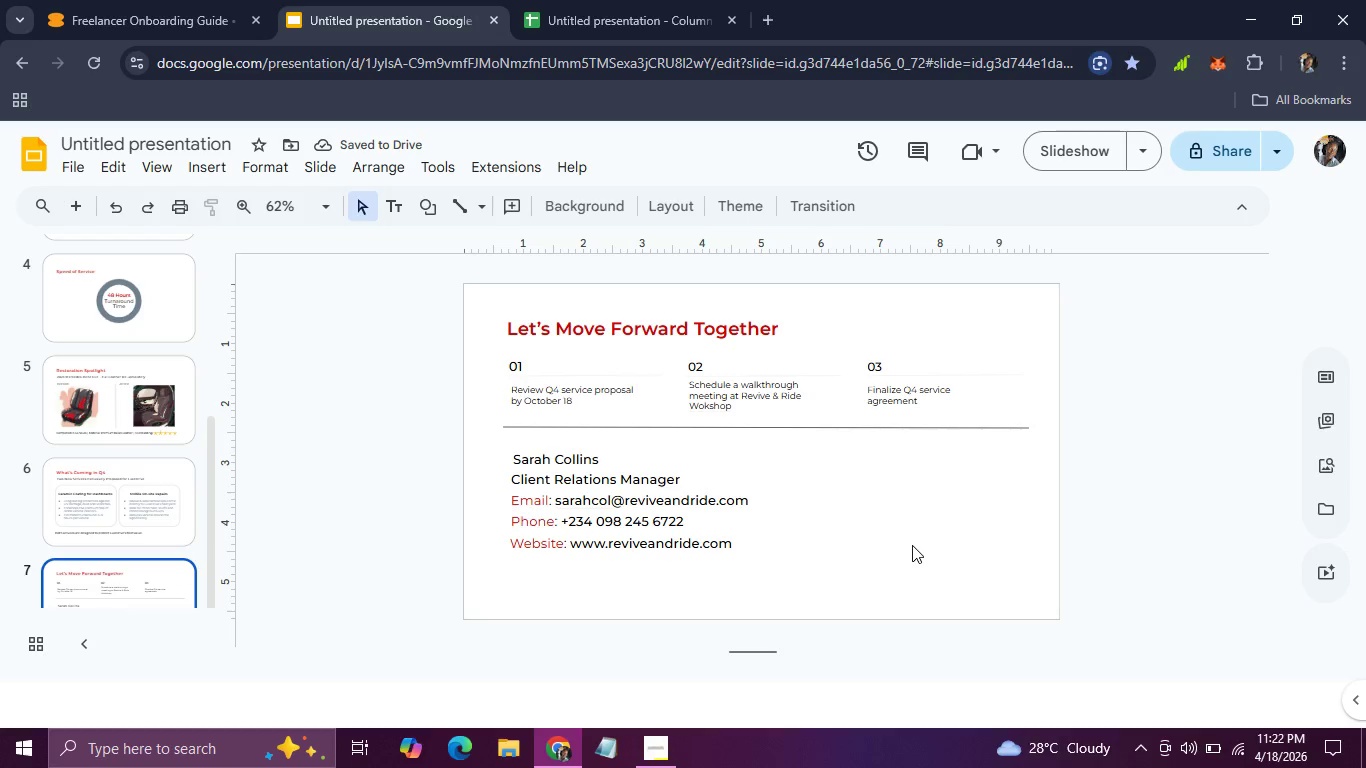 
double_click([589, 464])
 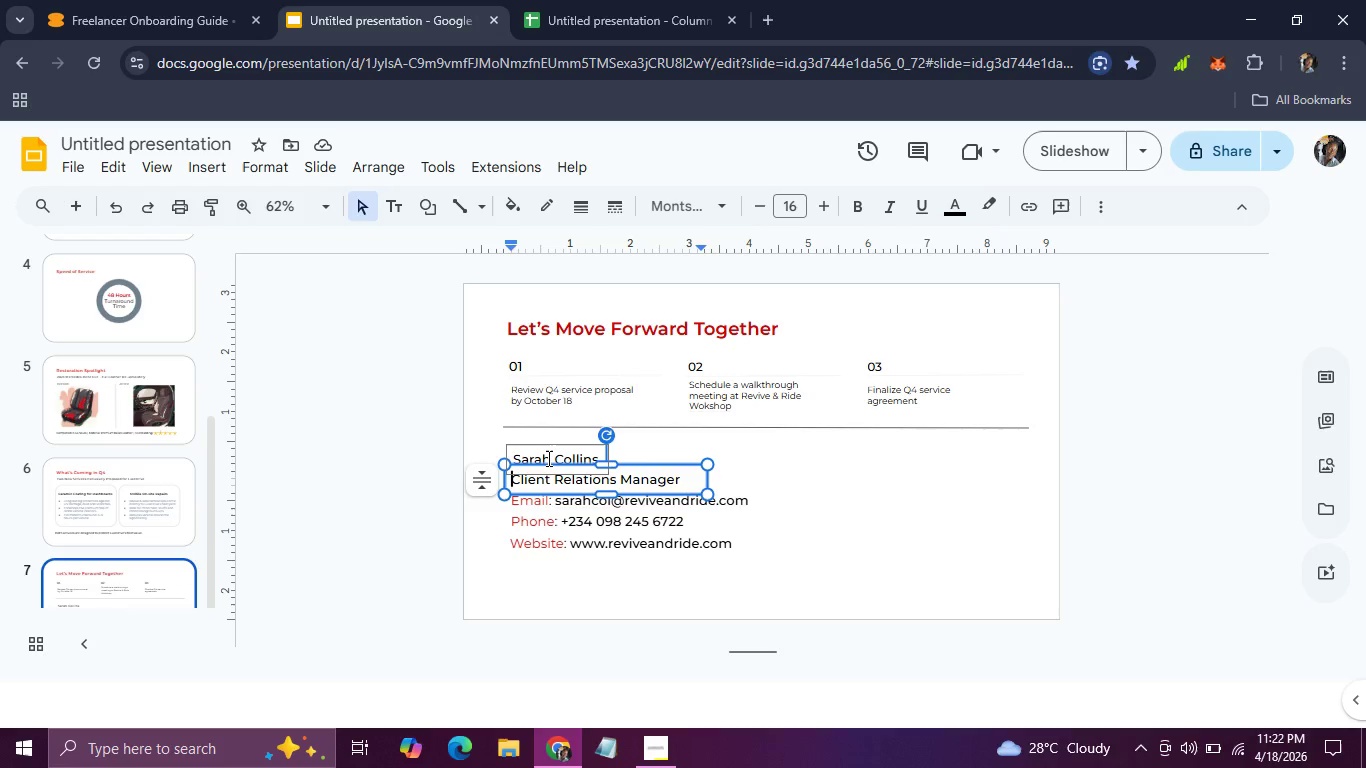 
double_click([547, 458])
 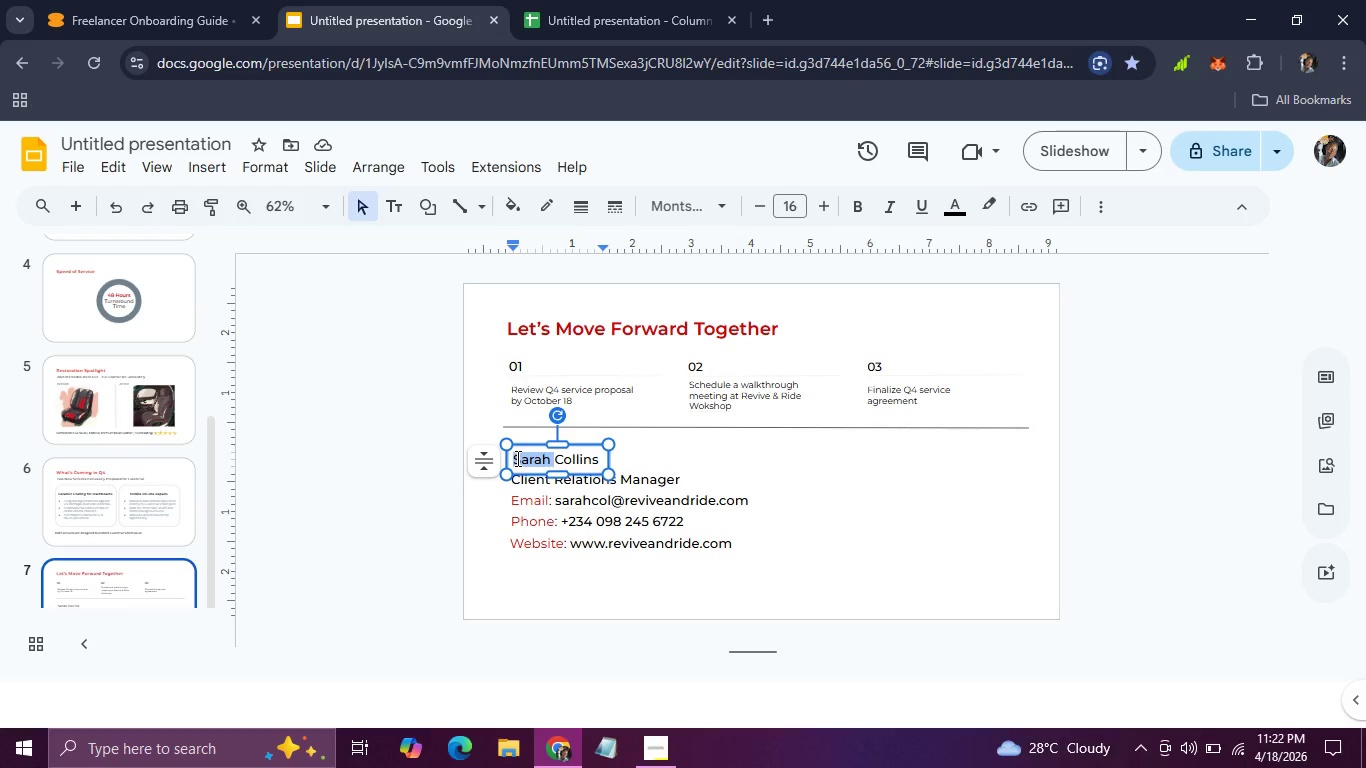 
left_click([516, 458])
 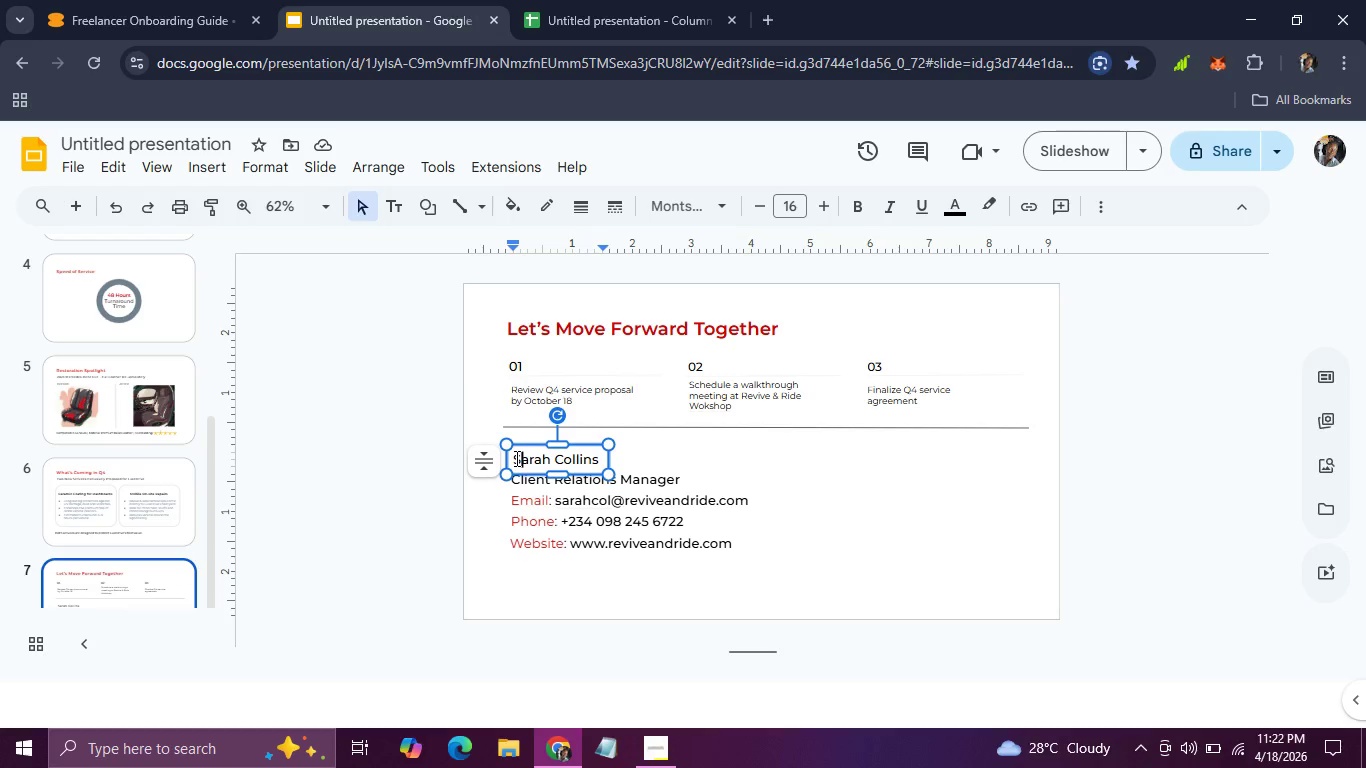 
left_click([515, 458])
 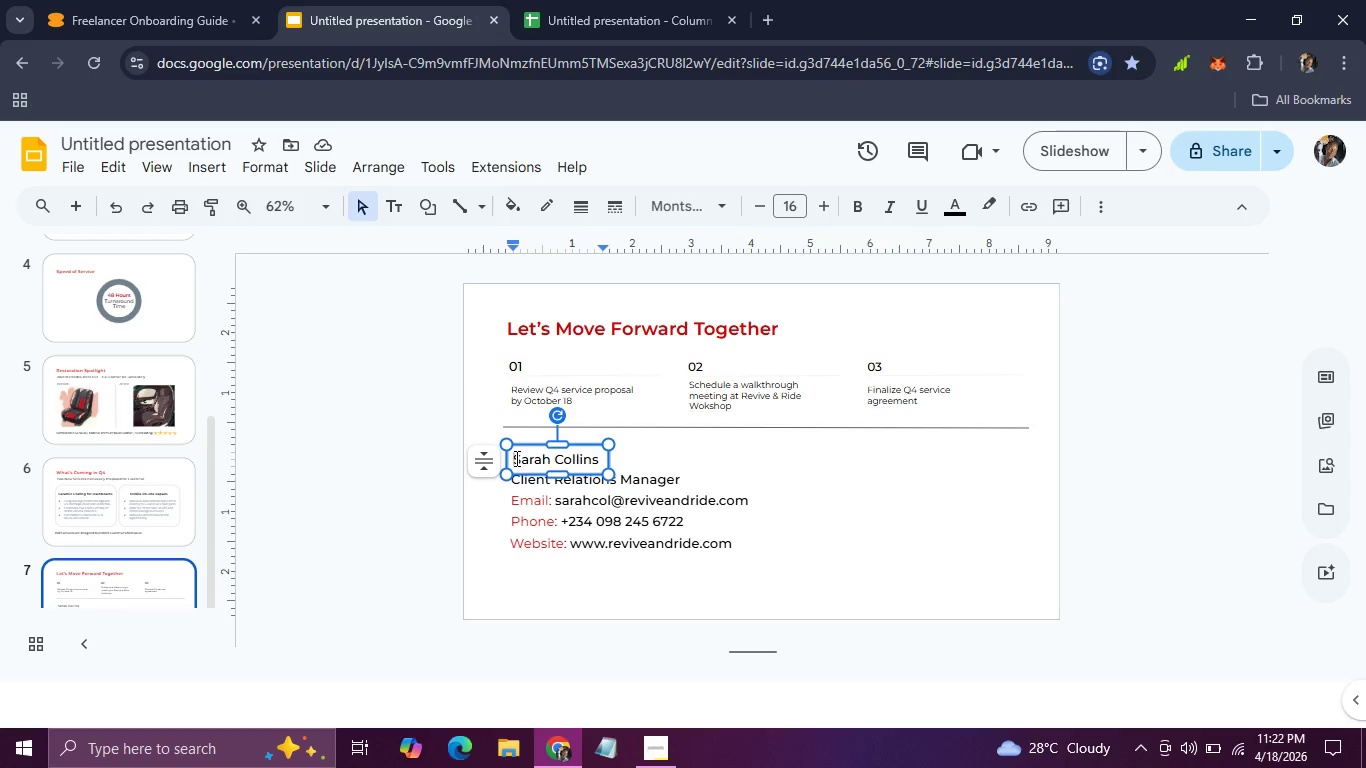 
left_click_drag(start_coordinate=[515, 458], to_coordinate=[598, 457])
 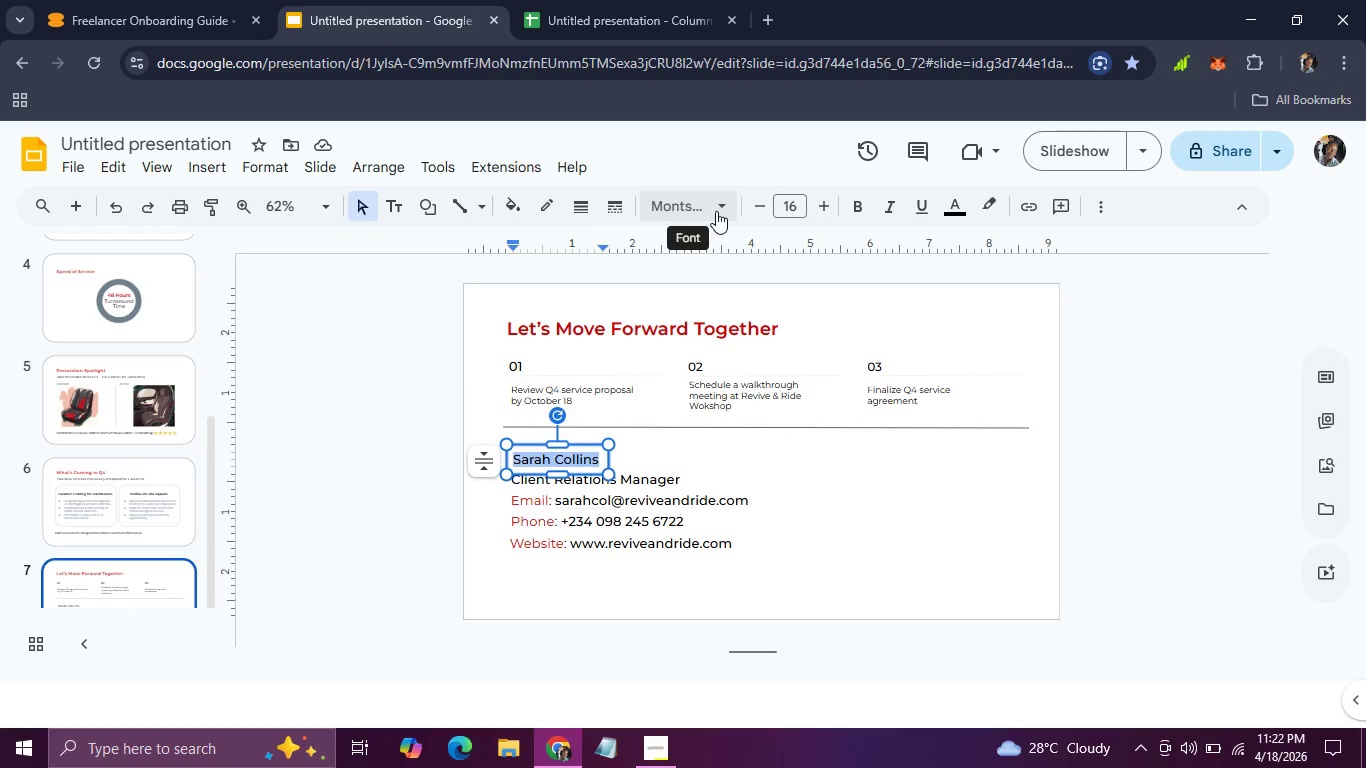 
left_click([716, 211])
 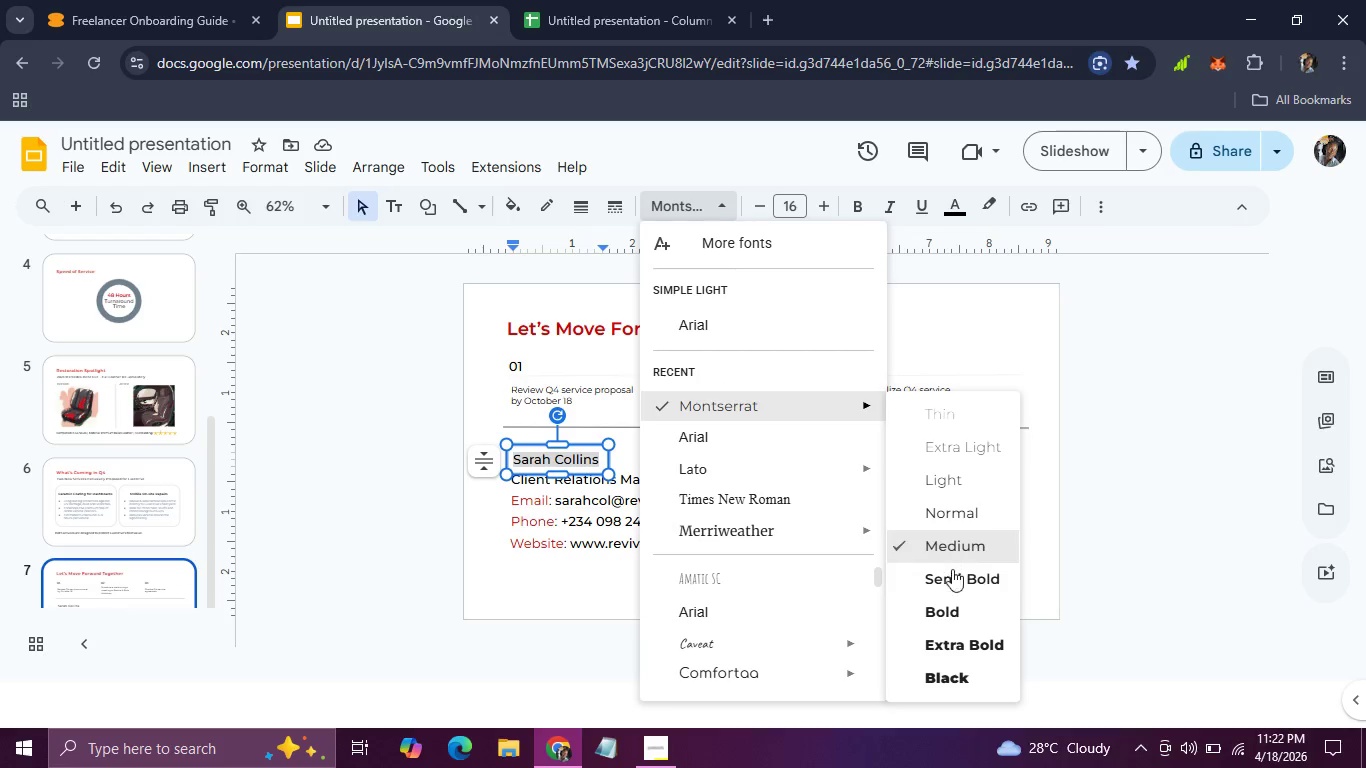 
left_click([953, 579])
 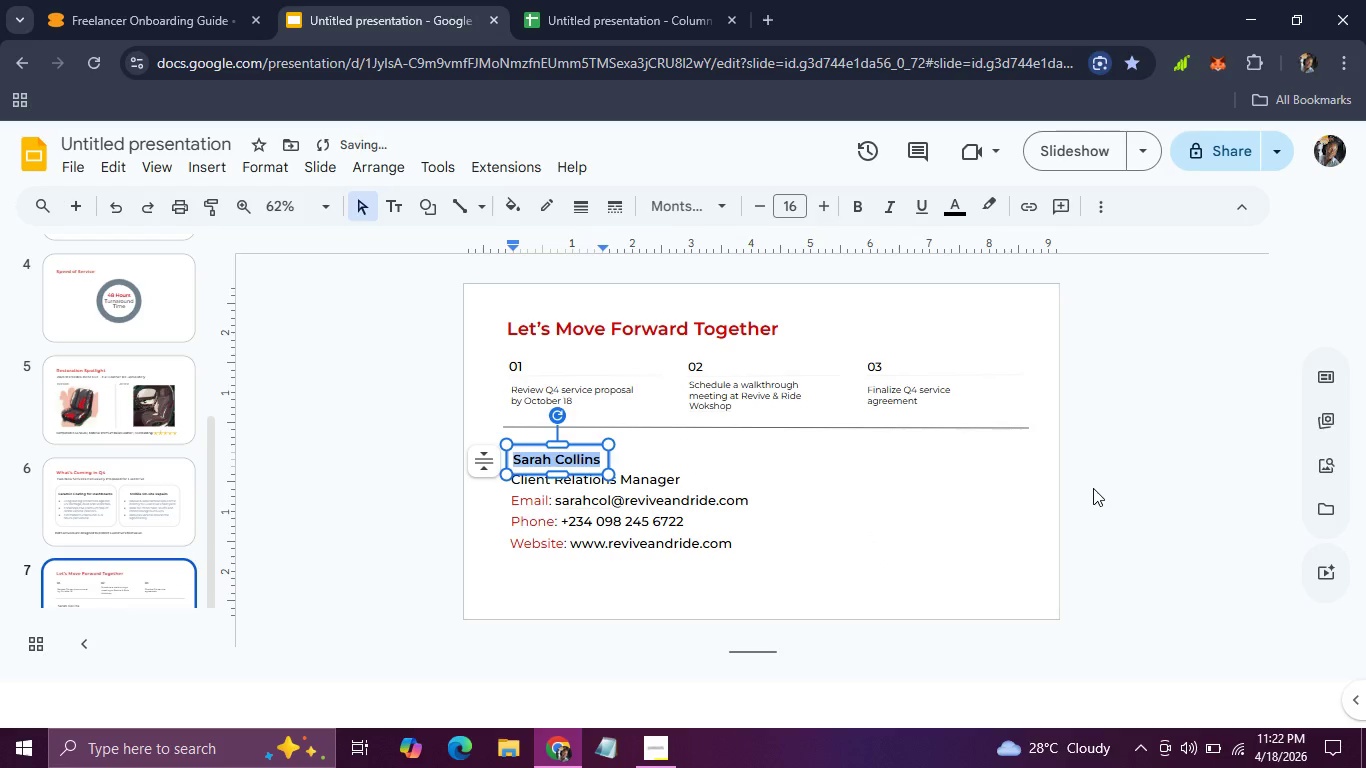 
left_click([1093, 488])
 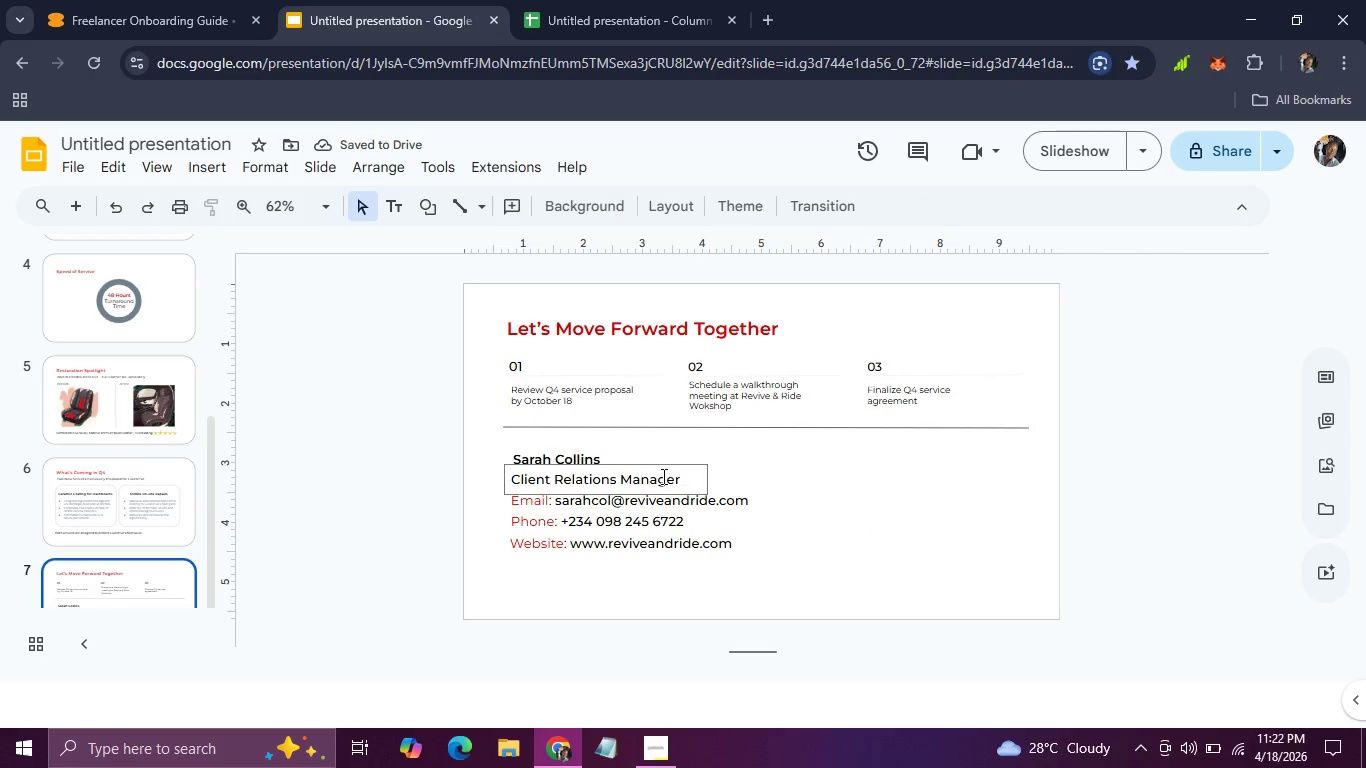 
left_click([662, 476])
 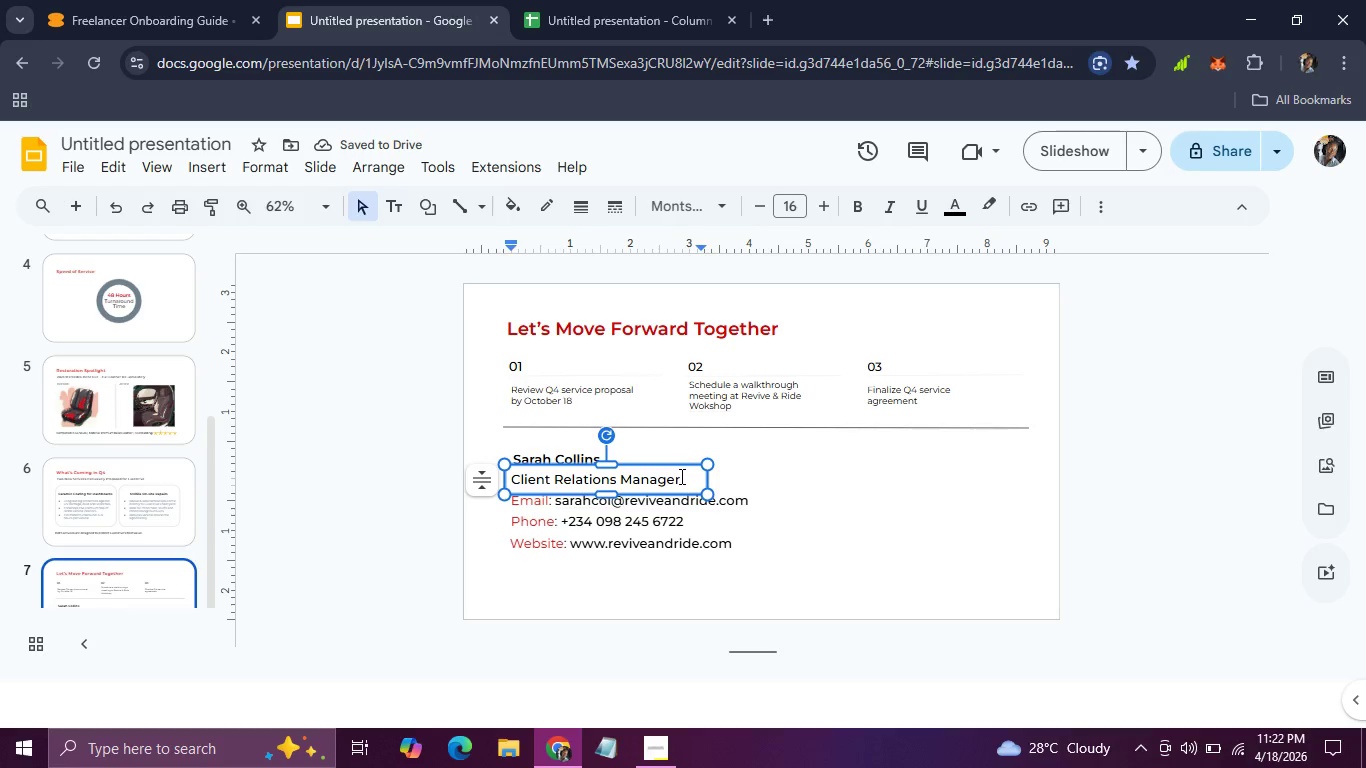 
left_click_drag(start_coordinate=[680, 476], to_coordinate=[505, 483])
 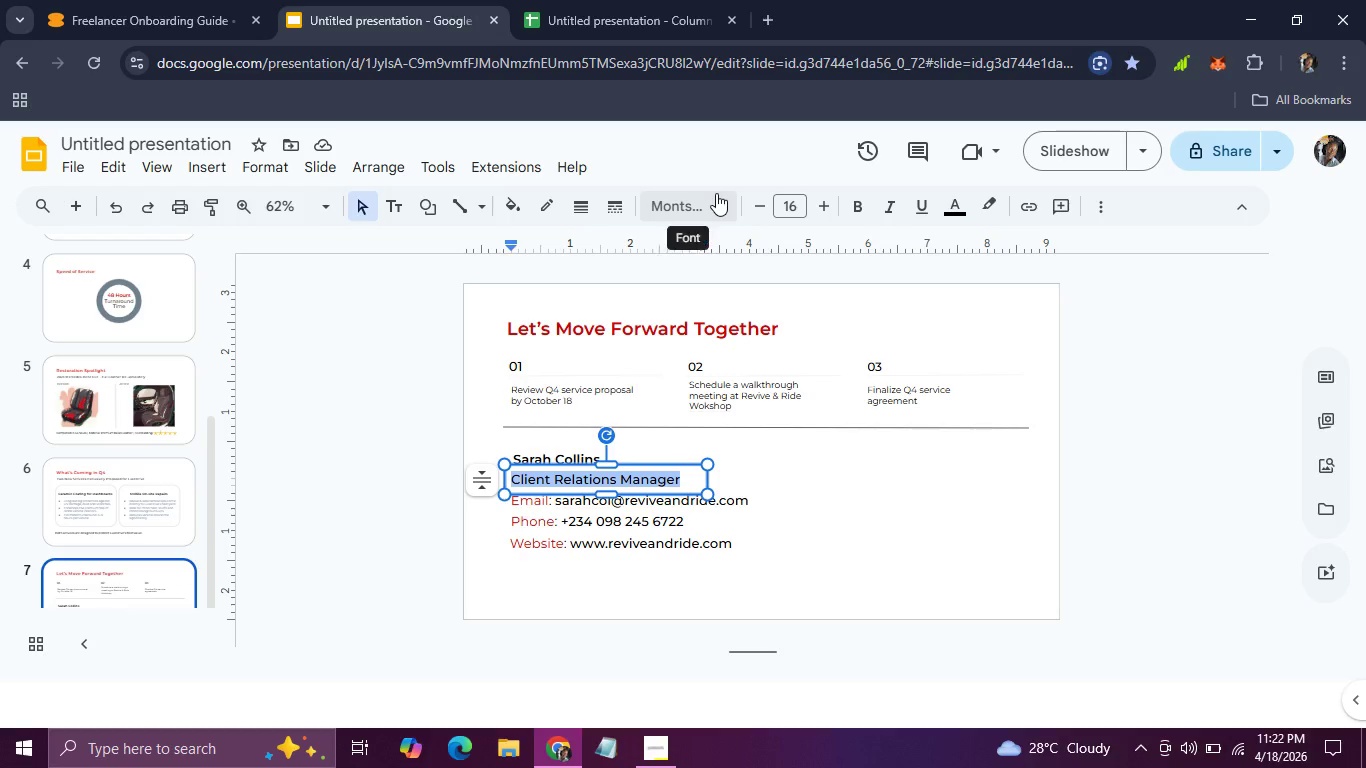 
left_click([716, 193])
 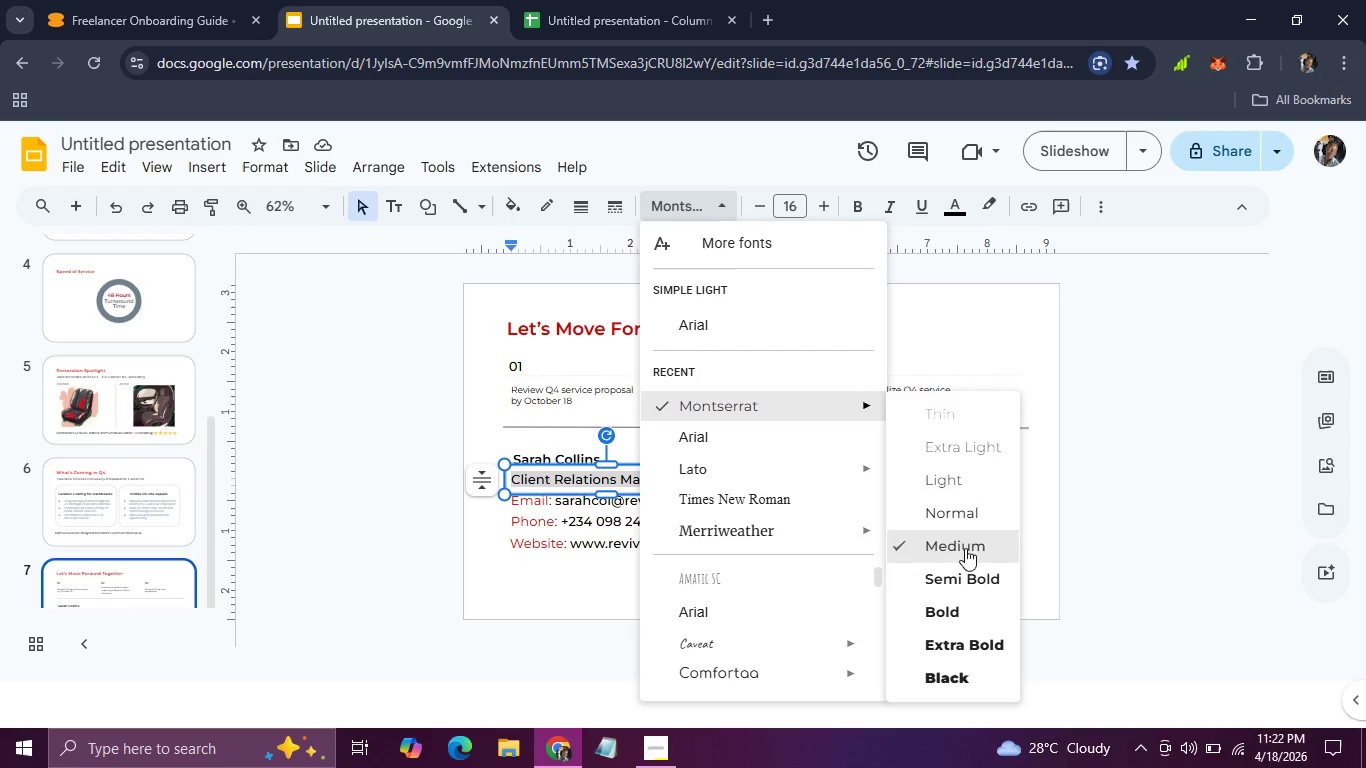 
left_click([969, 575])
 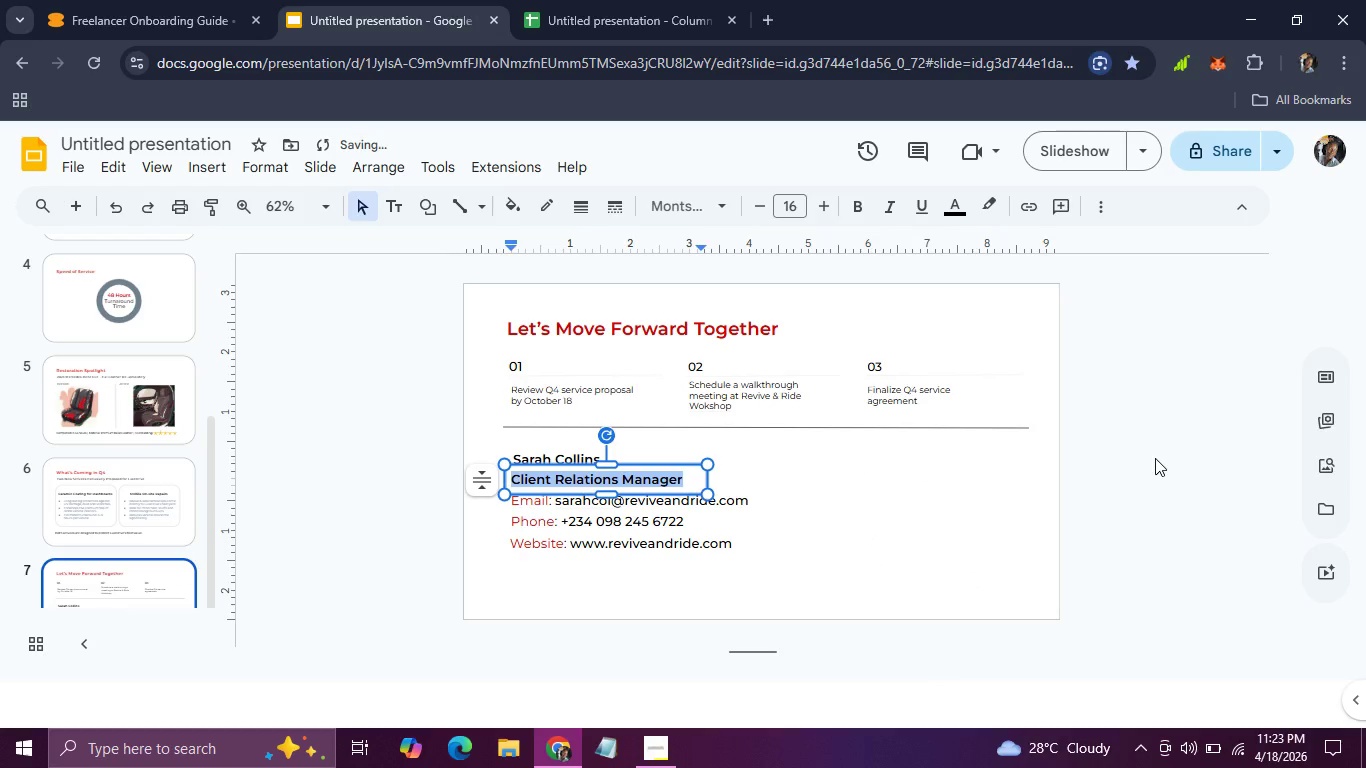 
left_click([1155, 458])
 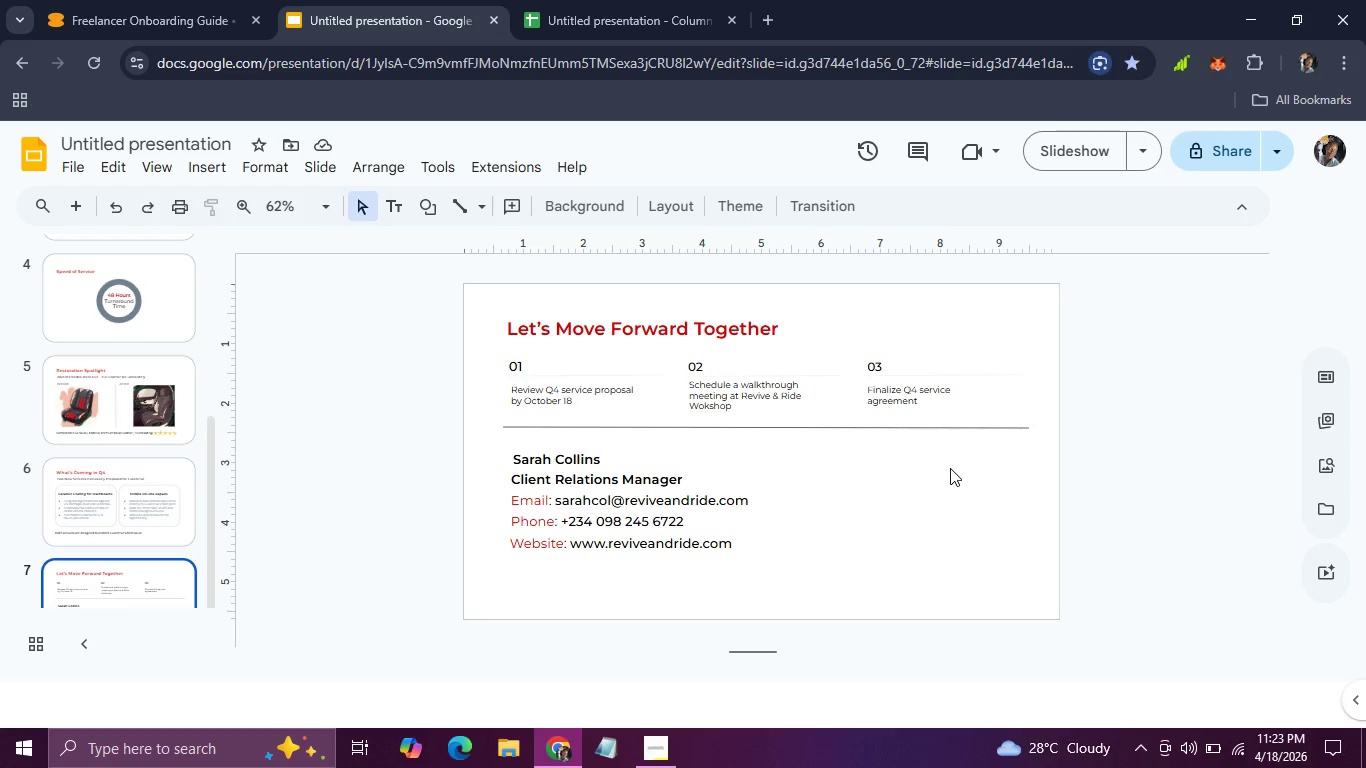 
wait(31.94)
 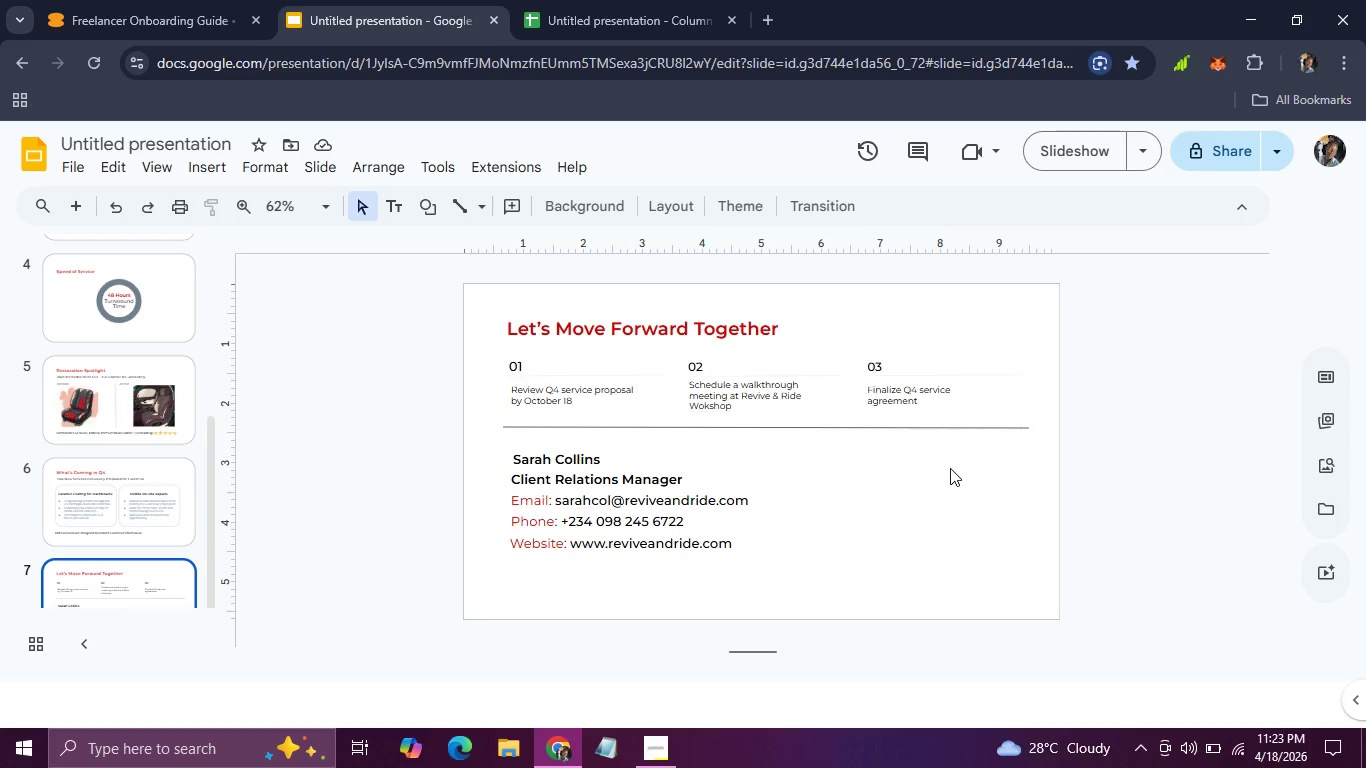 
left_click([585, 457])
 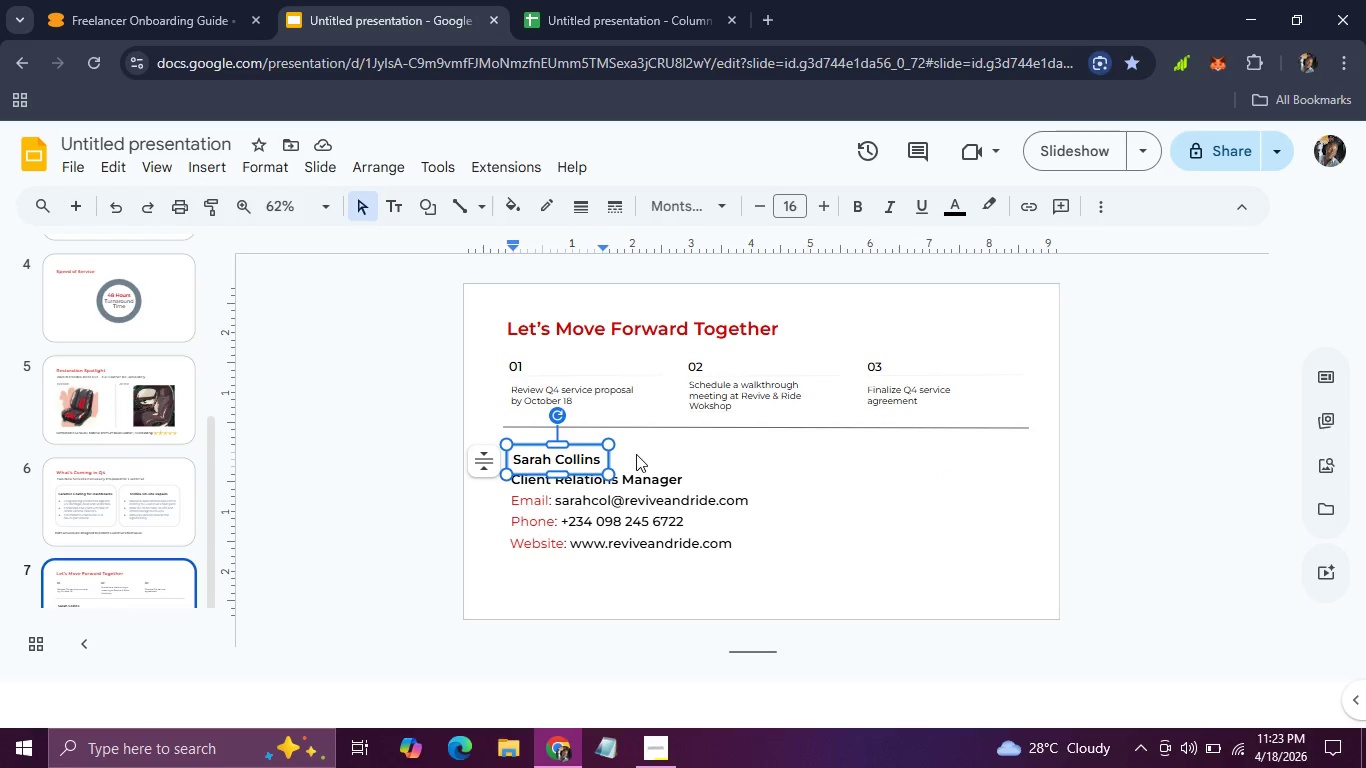 
left_click([636, 454])
 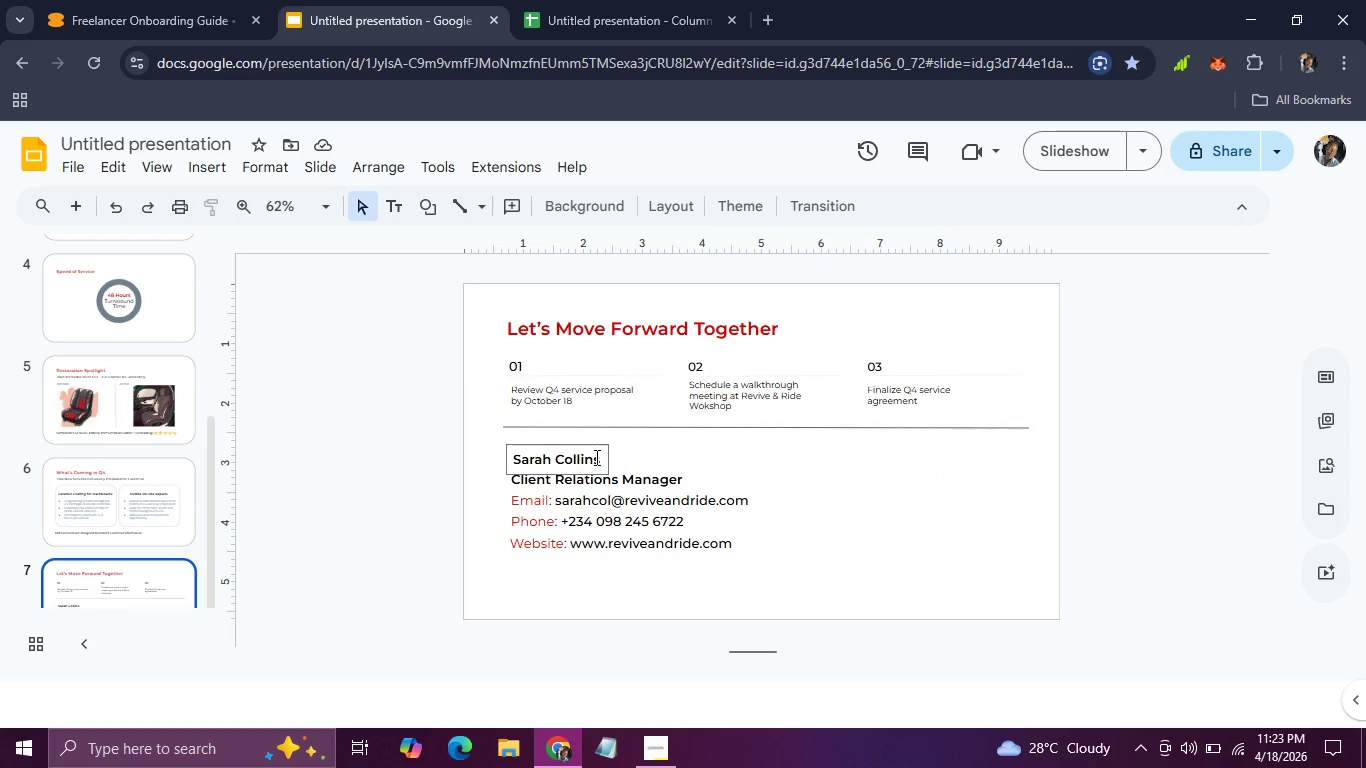 
left_click([595, 457])
 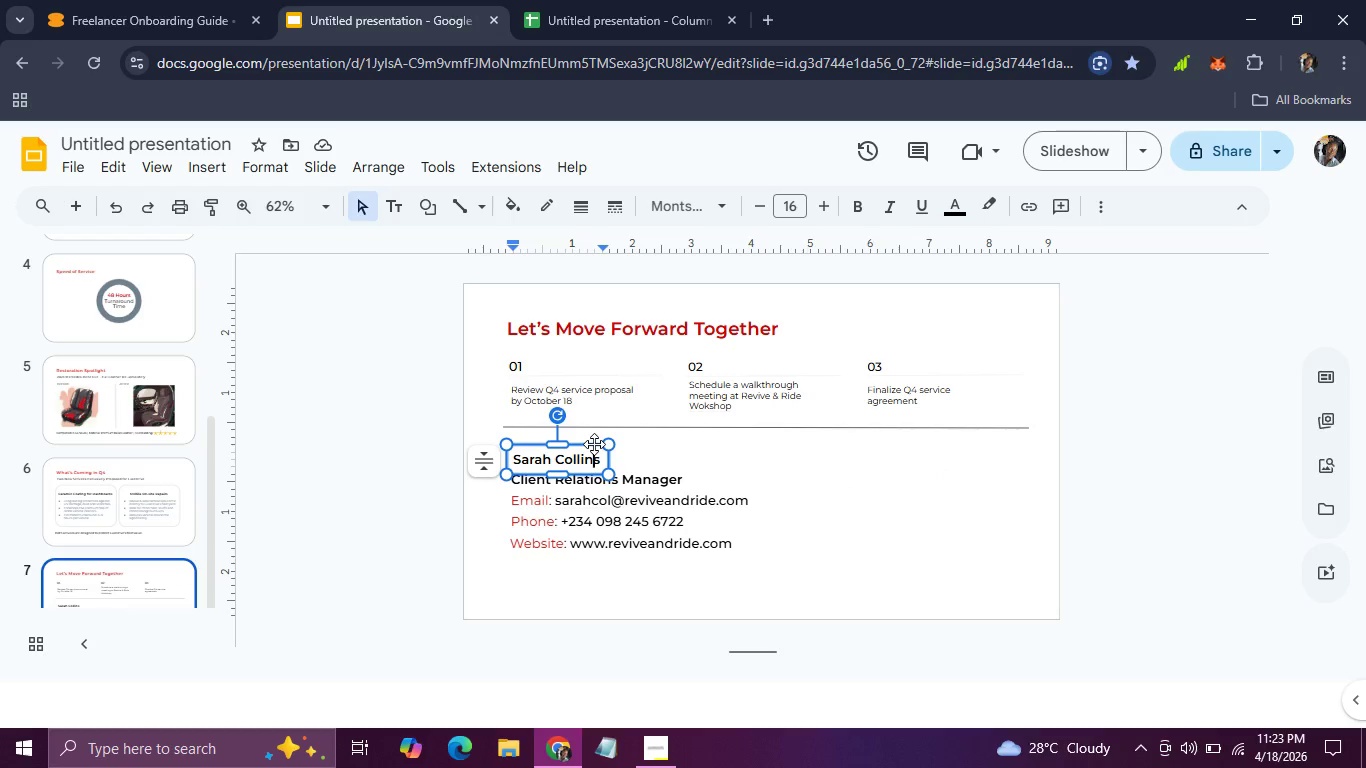 
left_click([594, 444])
 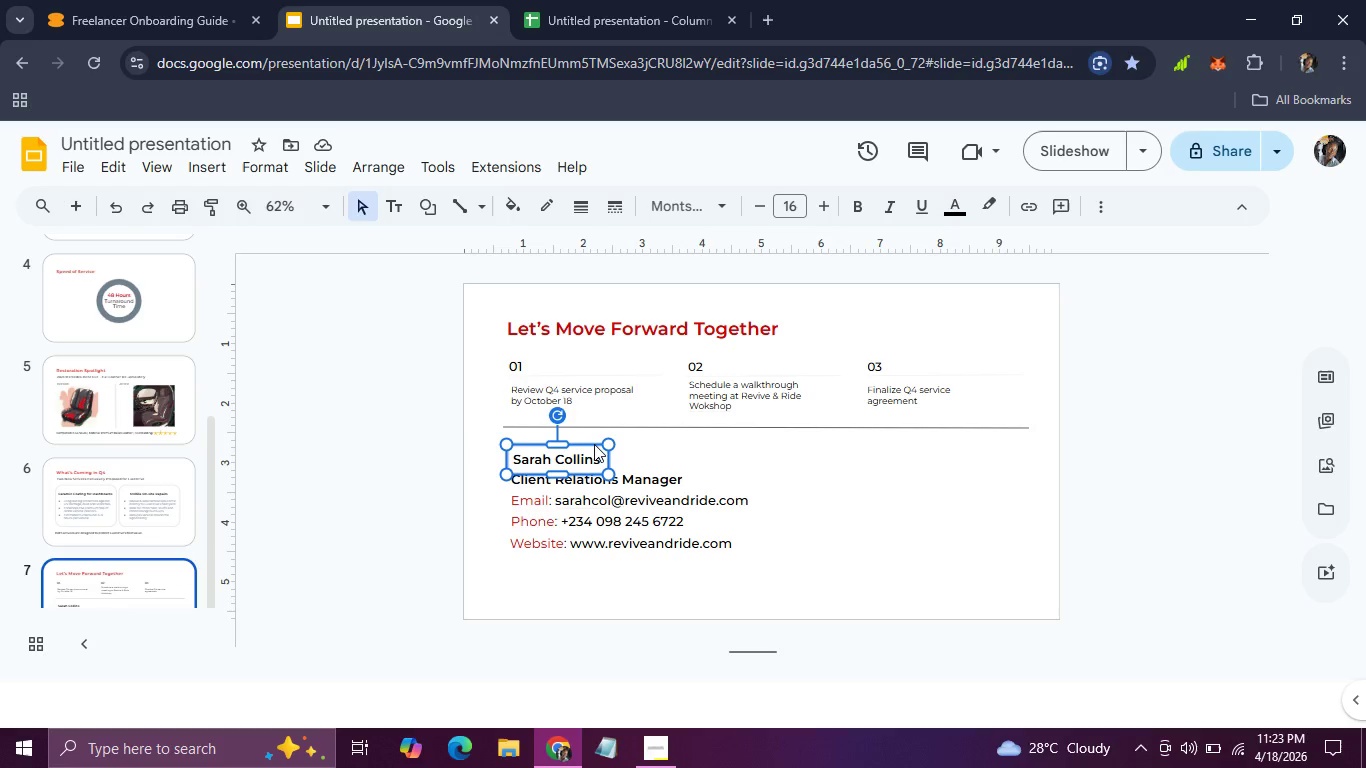 
key(ArrowLeft)
 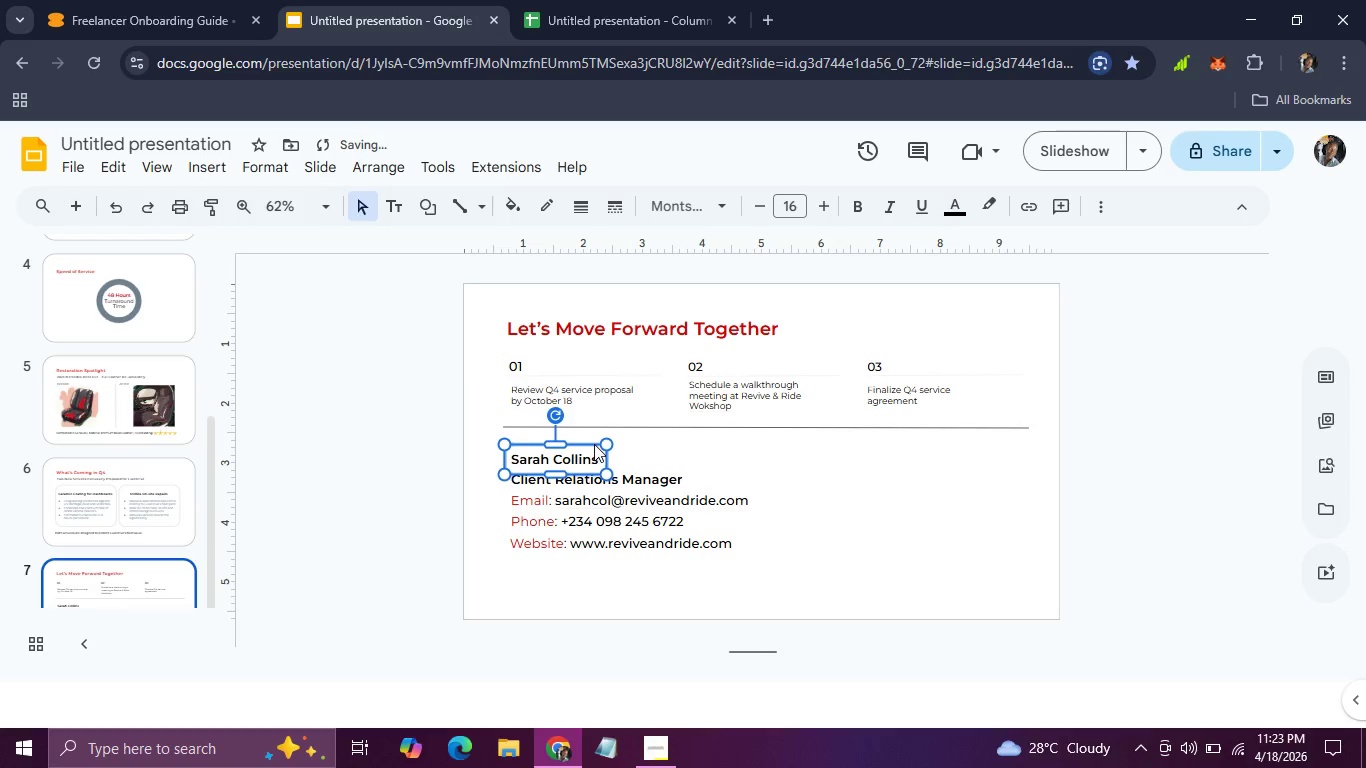 
key(ArrowLeft)
 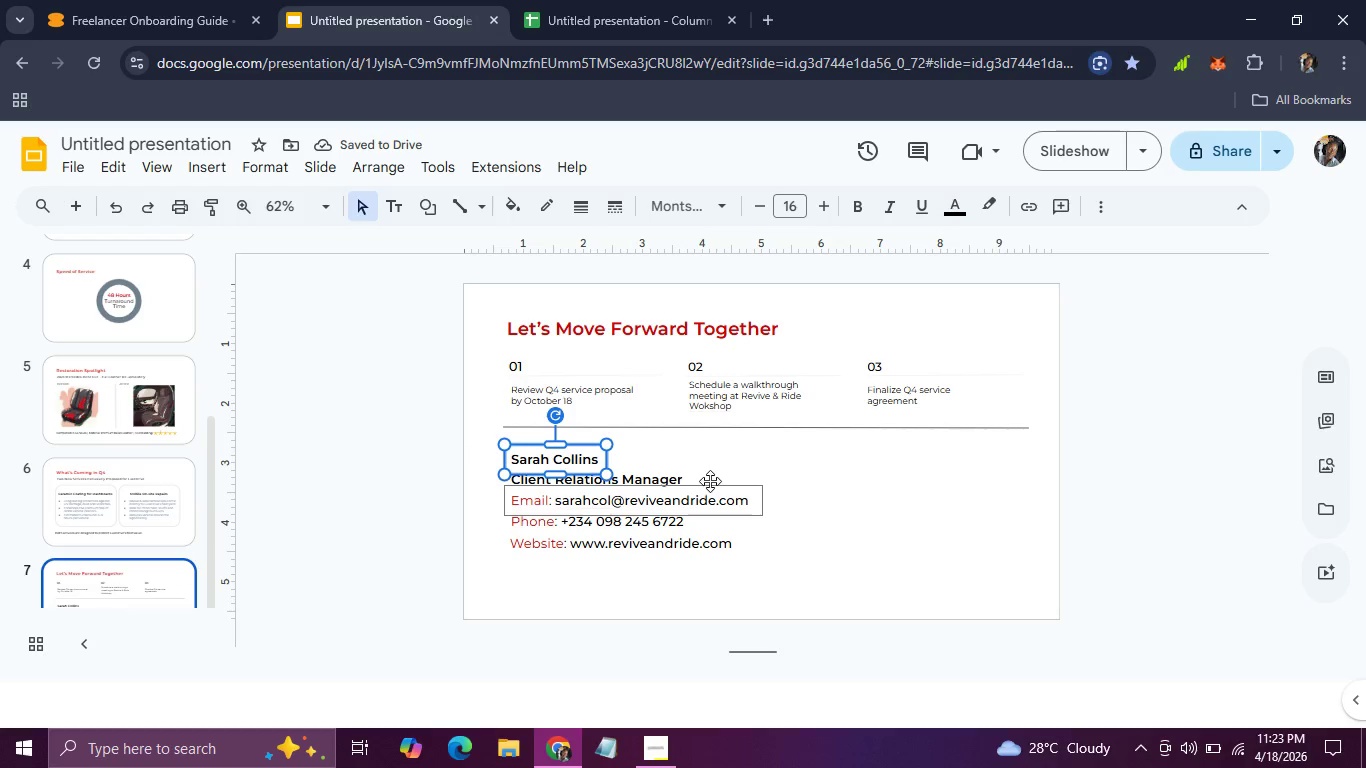 
hold_key(key=ShiftLeft, duration=1.5)
left_click([705, 472])
 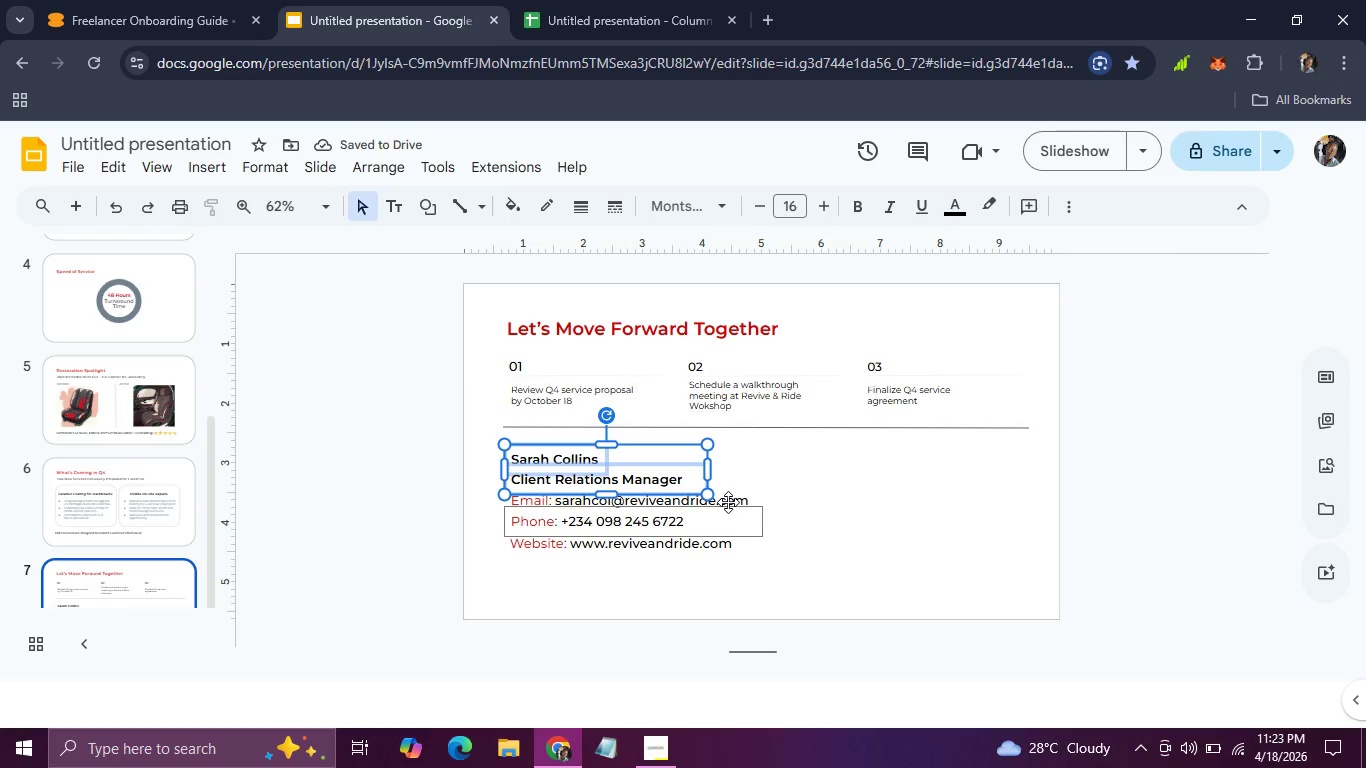 
hold_key(key=ShiftLeft, duration=1.5)
left_click([737, 495])
 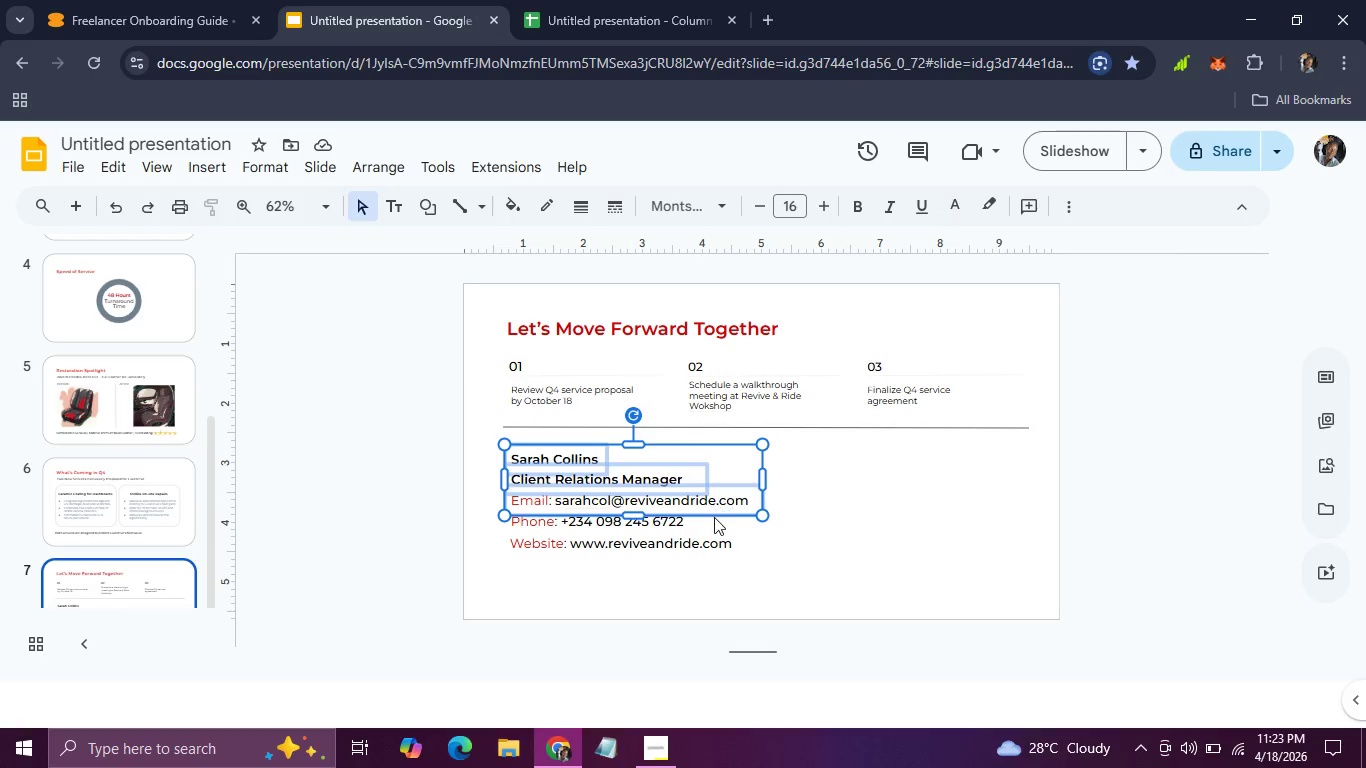 
hold_key(key=ShiftLeft, duration=1.52)
left_click([671, 520])
 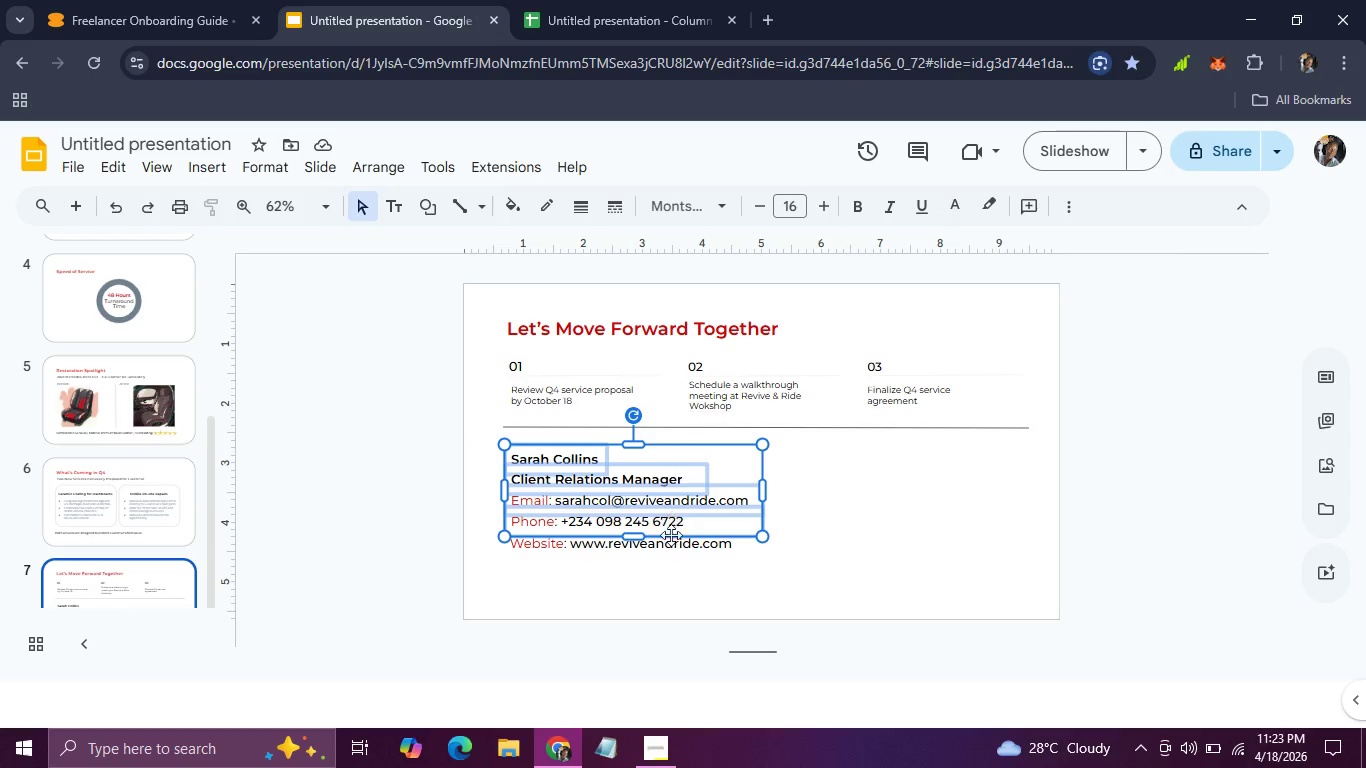 
hold_key(key=ShiftLeft, duration=1.44)
left_click([673, 544])
 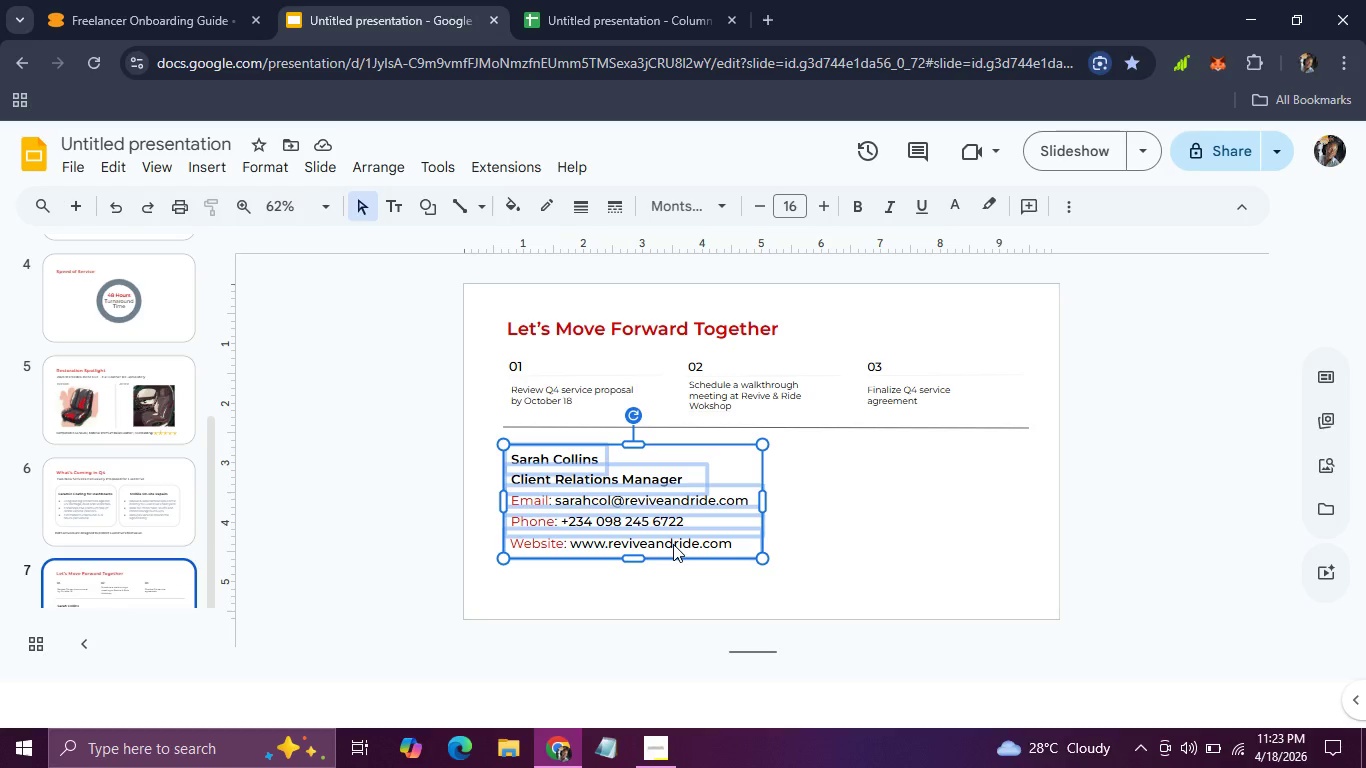 
hold_key(key=ArrowUp, duration=0.88)
 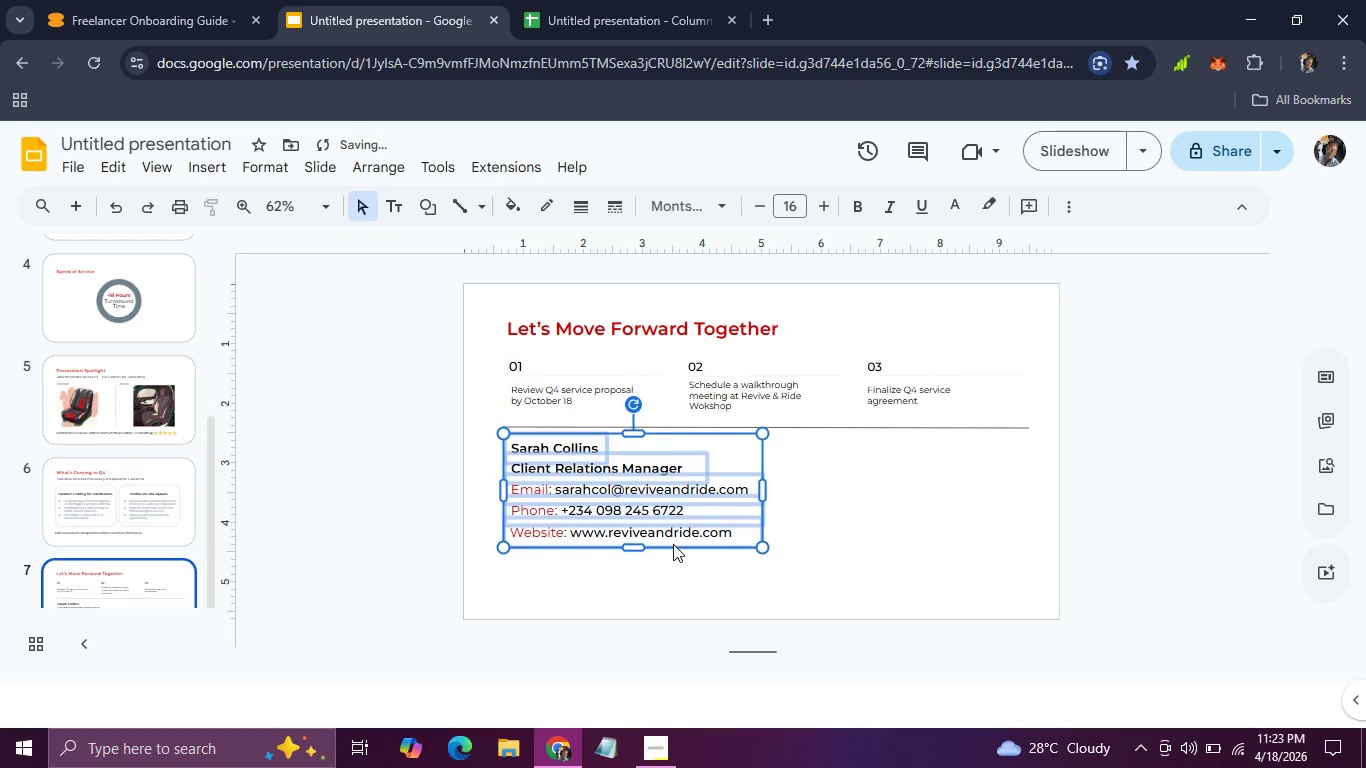 
key(ArrowUp)
 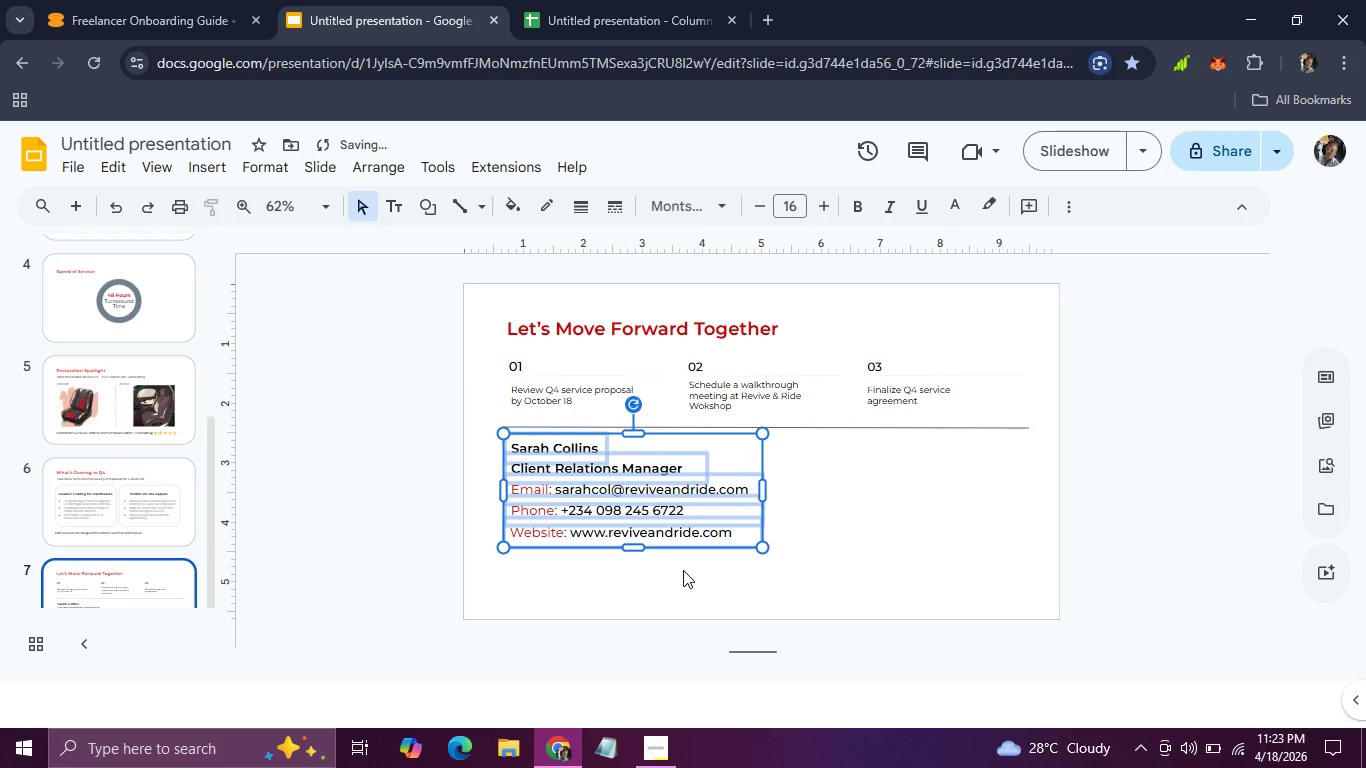 
left_click([683, 571])
 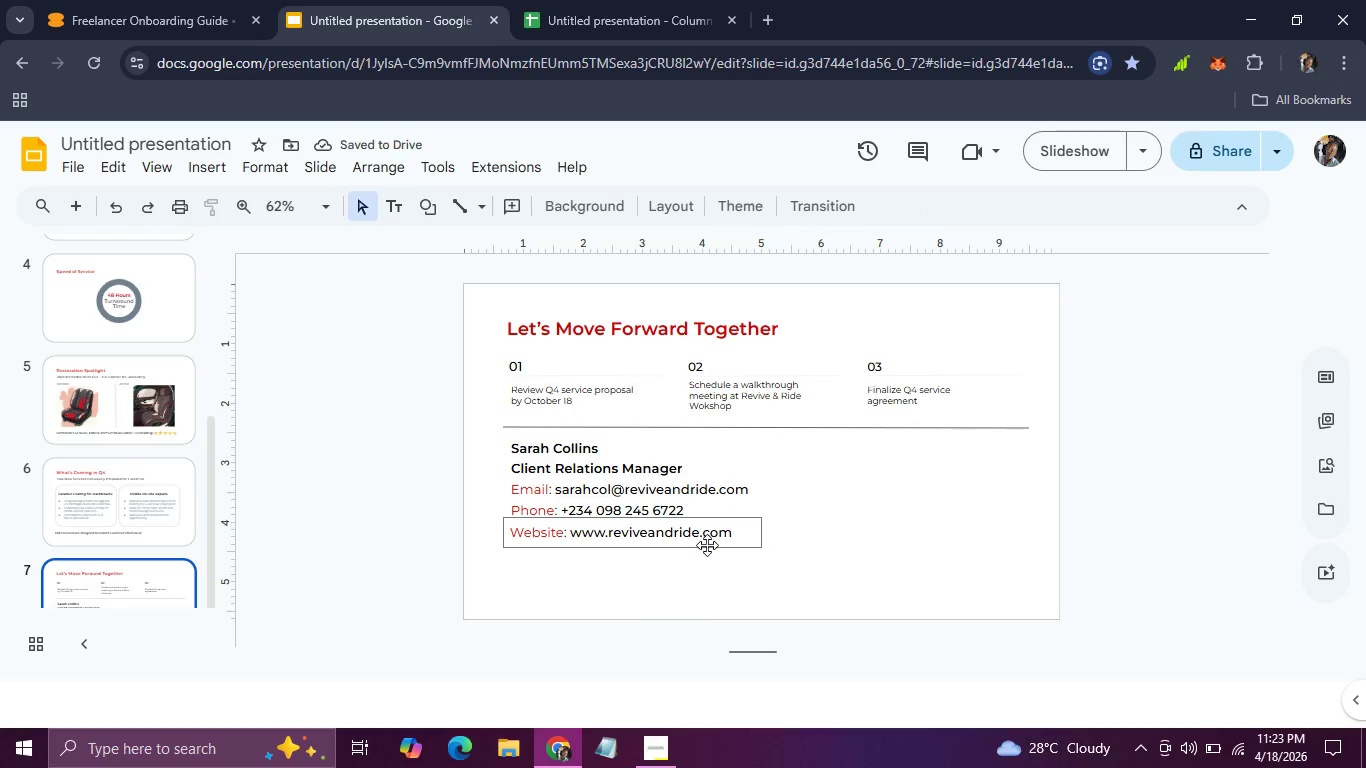 
left_click([707, 545])
 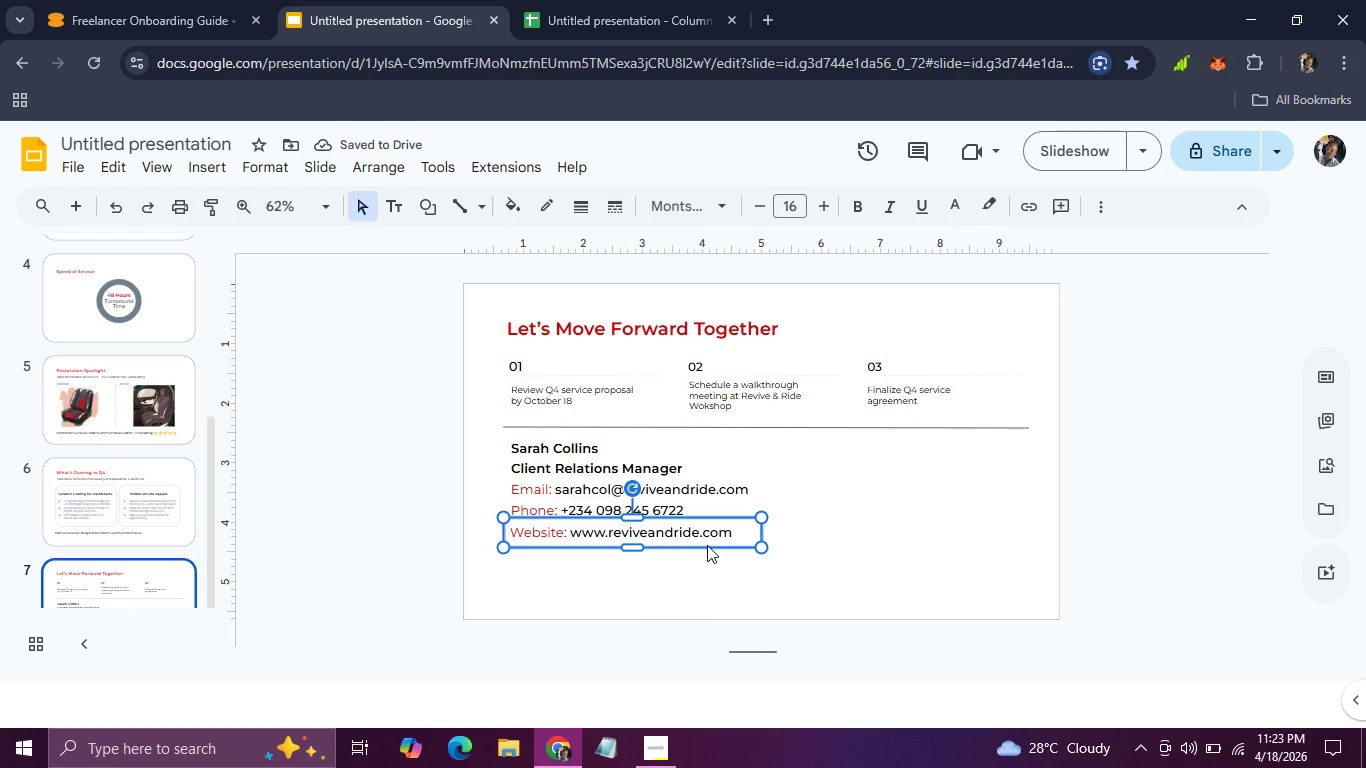 
key(Control+D)
 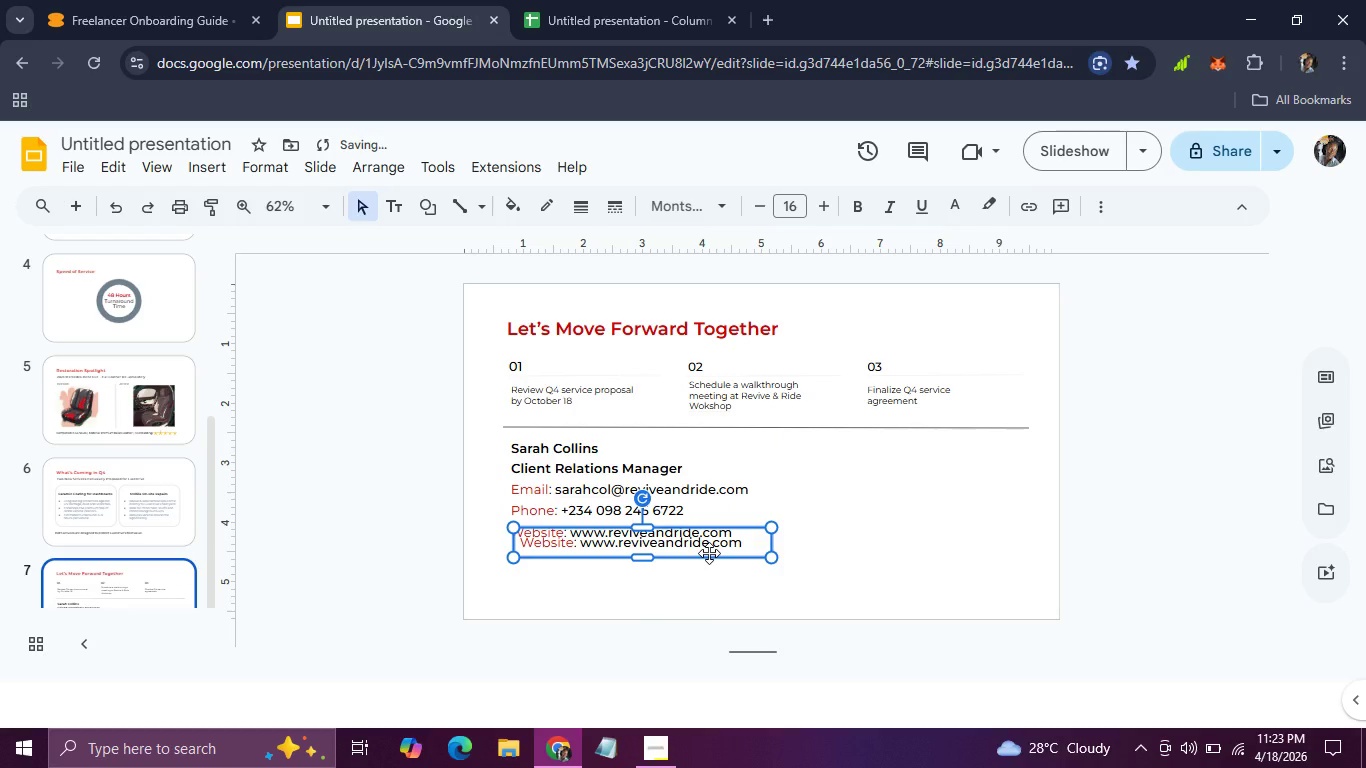 
left_click_drag(start_coordinate=[709, 553], to_coordinate=[709, 596])
 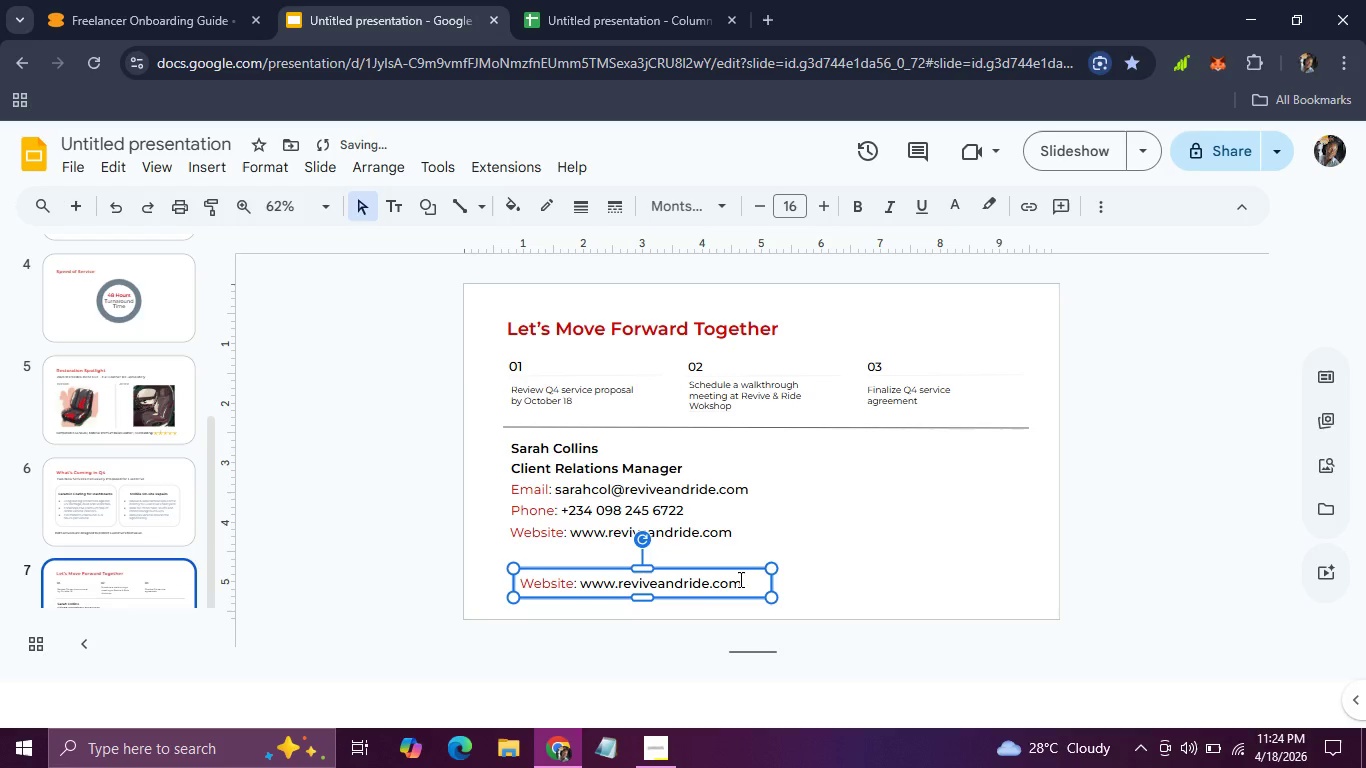 
left_click_drag(start_coordinate=[739, 580], to_coordinate=[511, 586])
 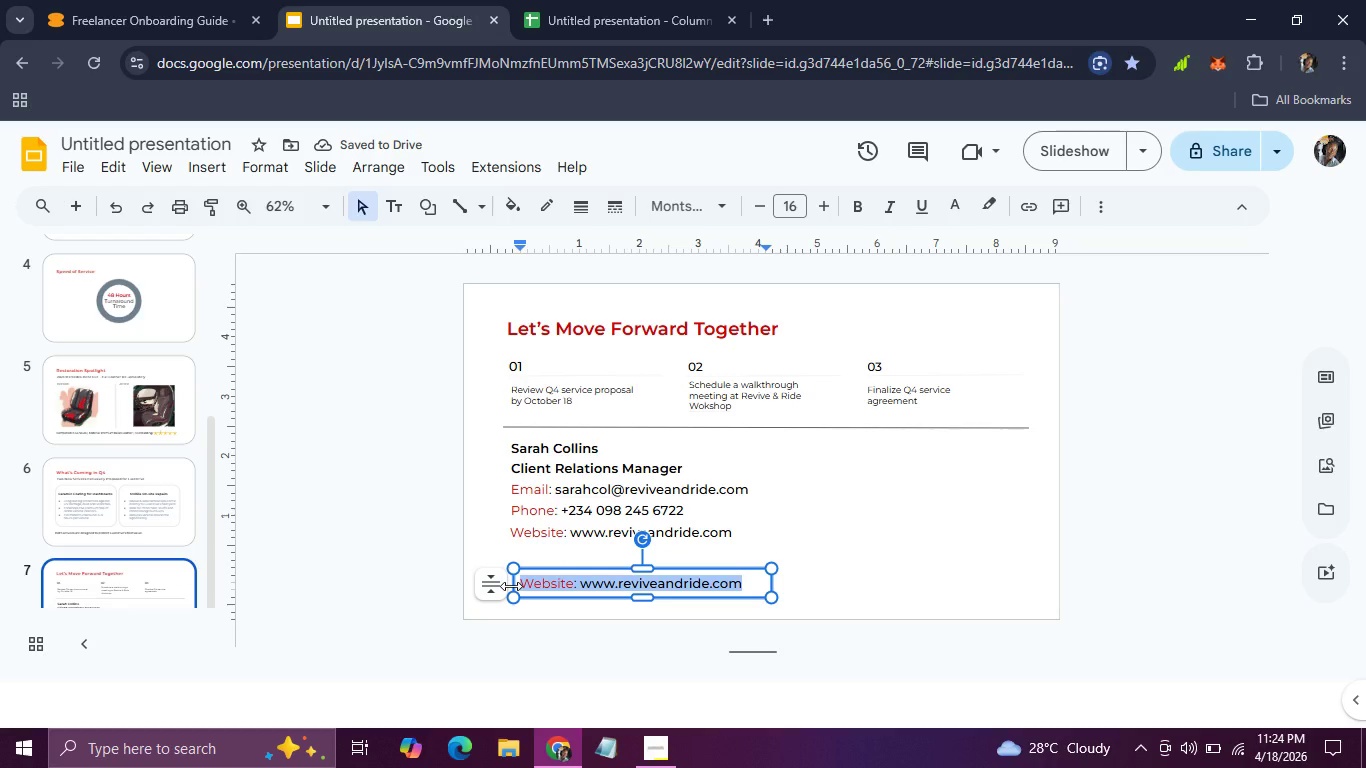 
type(Thank you for a strong Q3, LuxeDrive. Here's to an even stronger Q4.)
 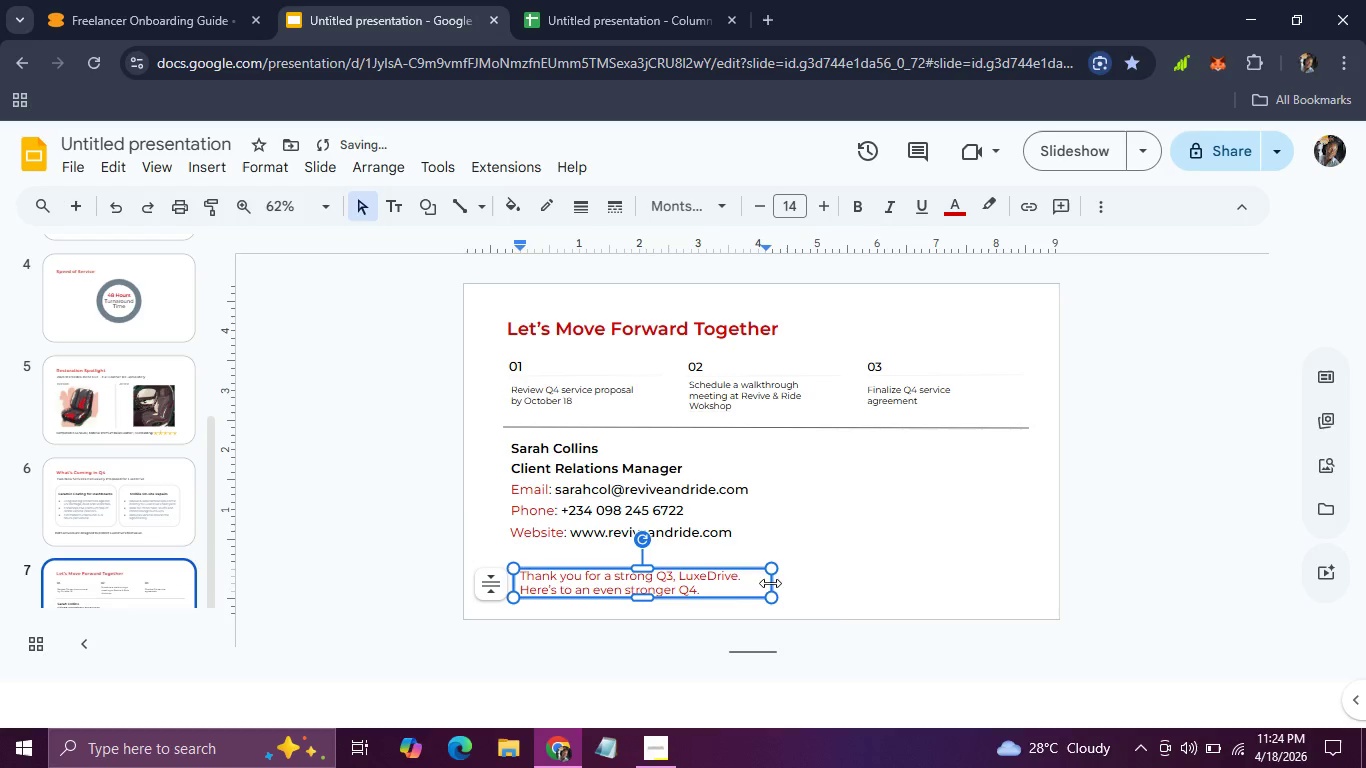 
left_click_drag(start_coordinate=[772, 583], to_coordinate=[1033, 578])
 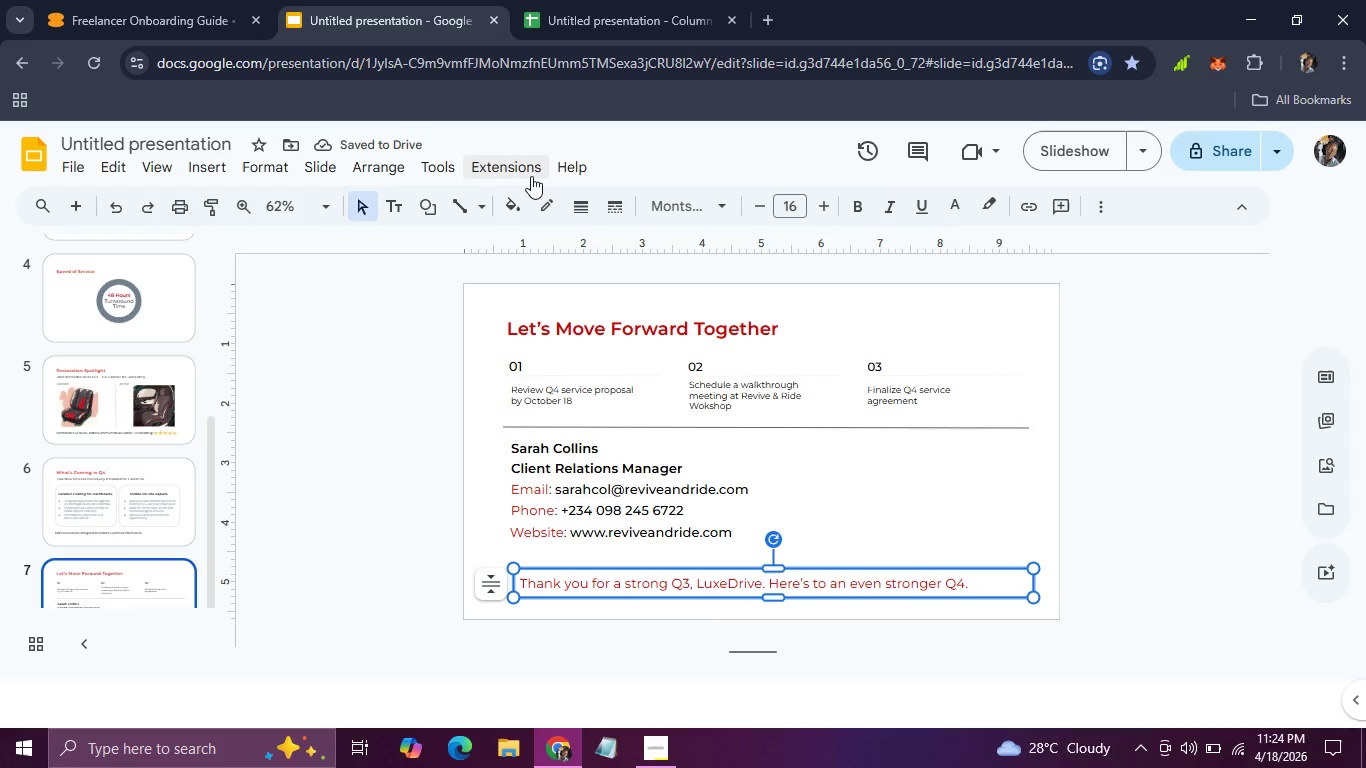 
left_click([696, 191])
 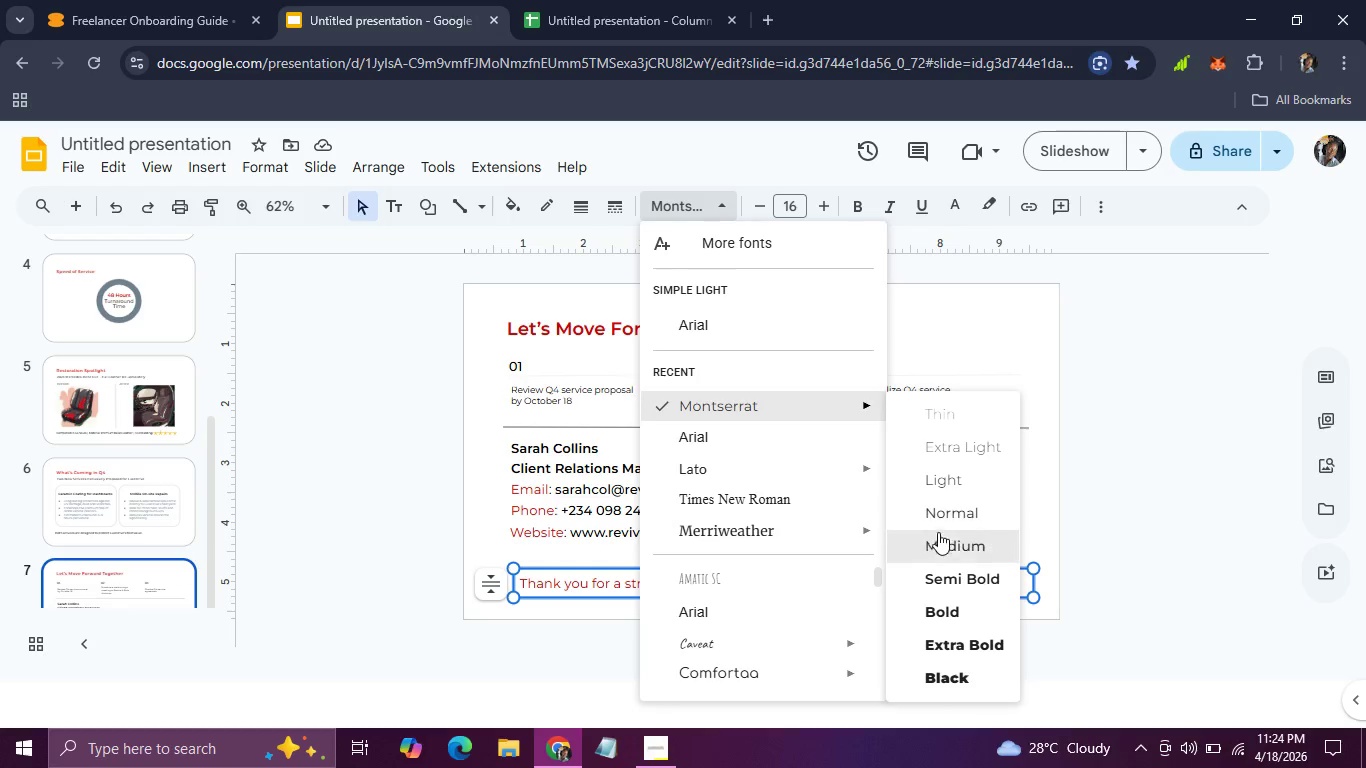 
left_click([938, 541])
 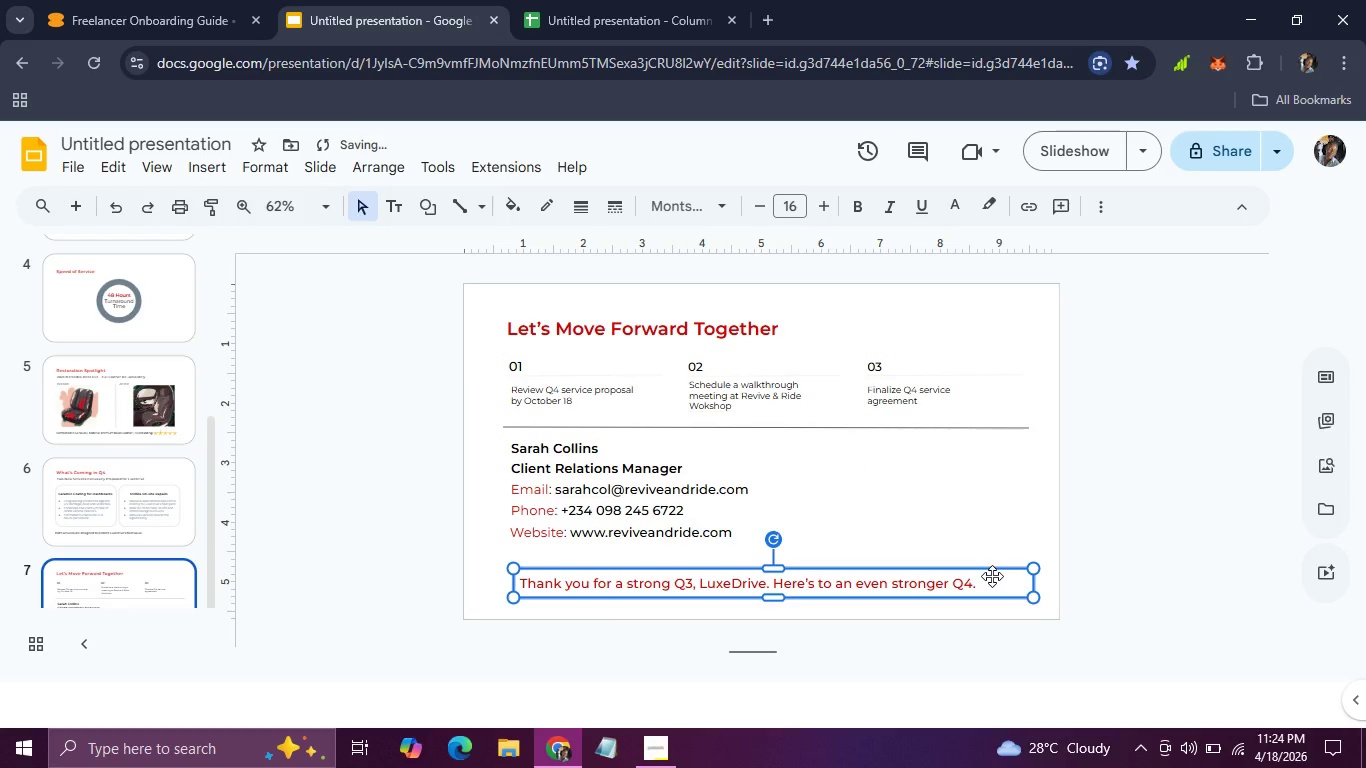 
double_click([992, 576])
 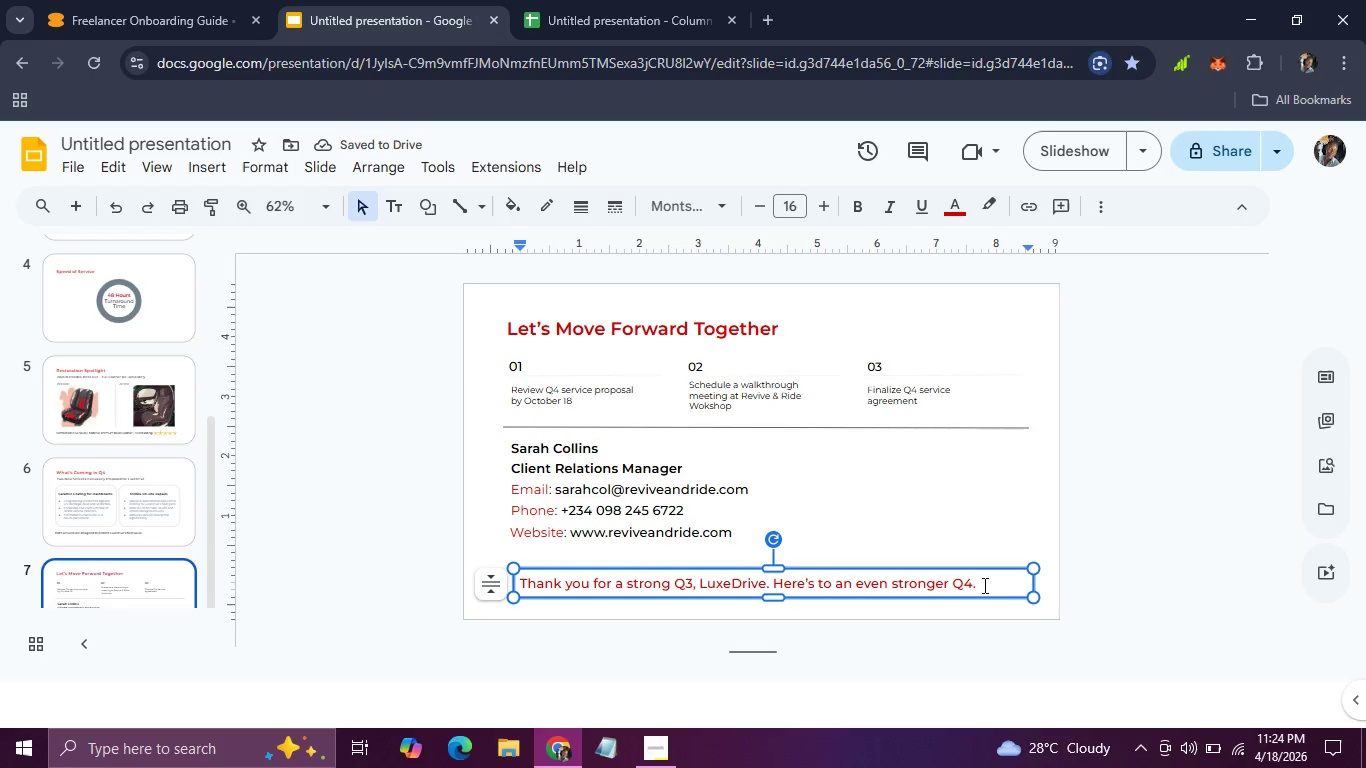 
left_click([983, 585])
 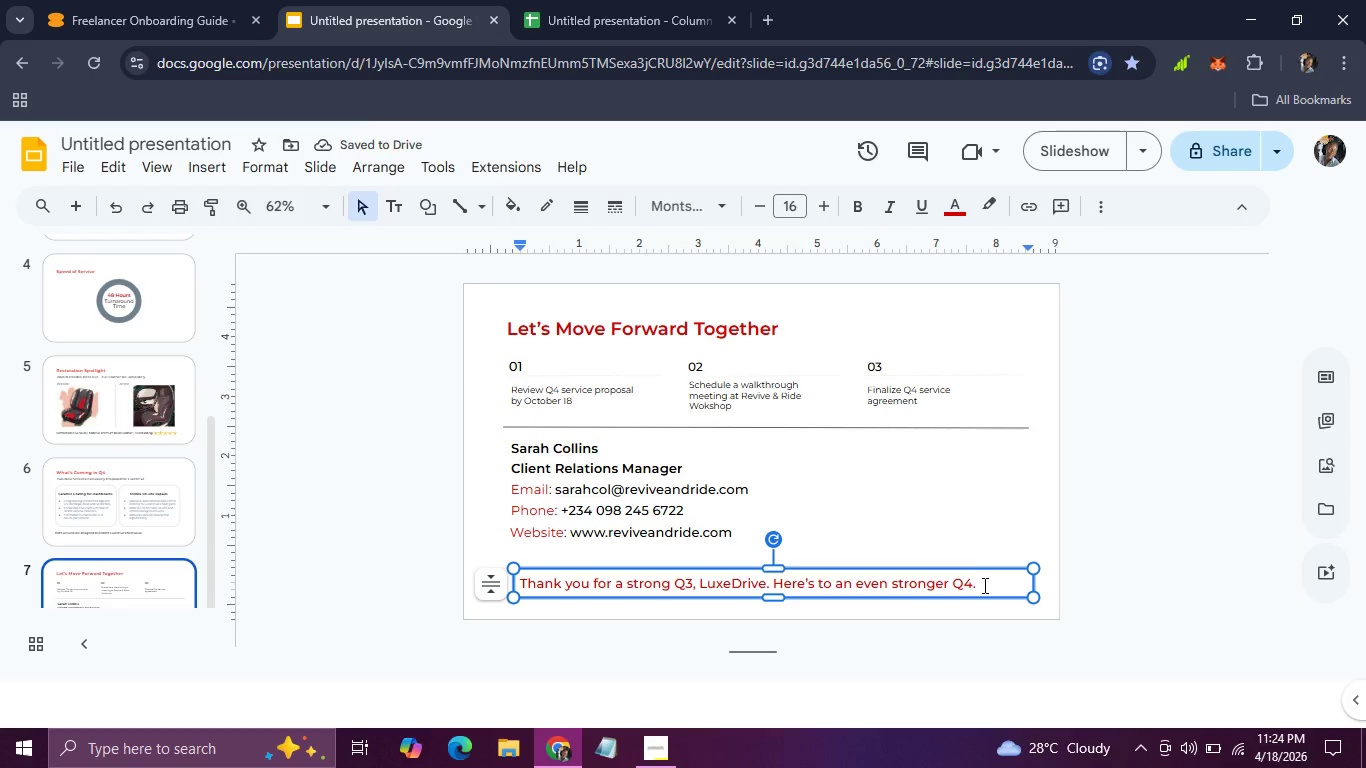 
key(Backspace)
 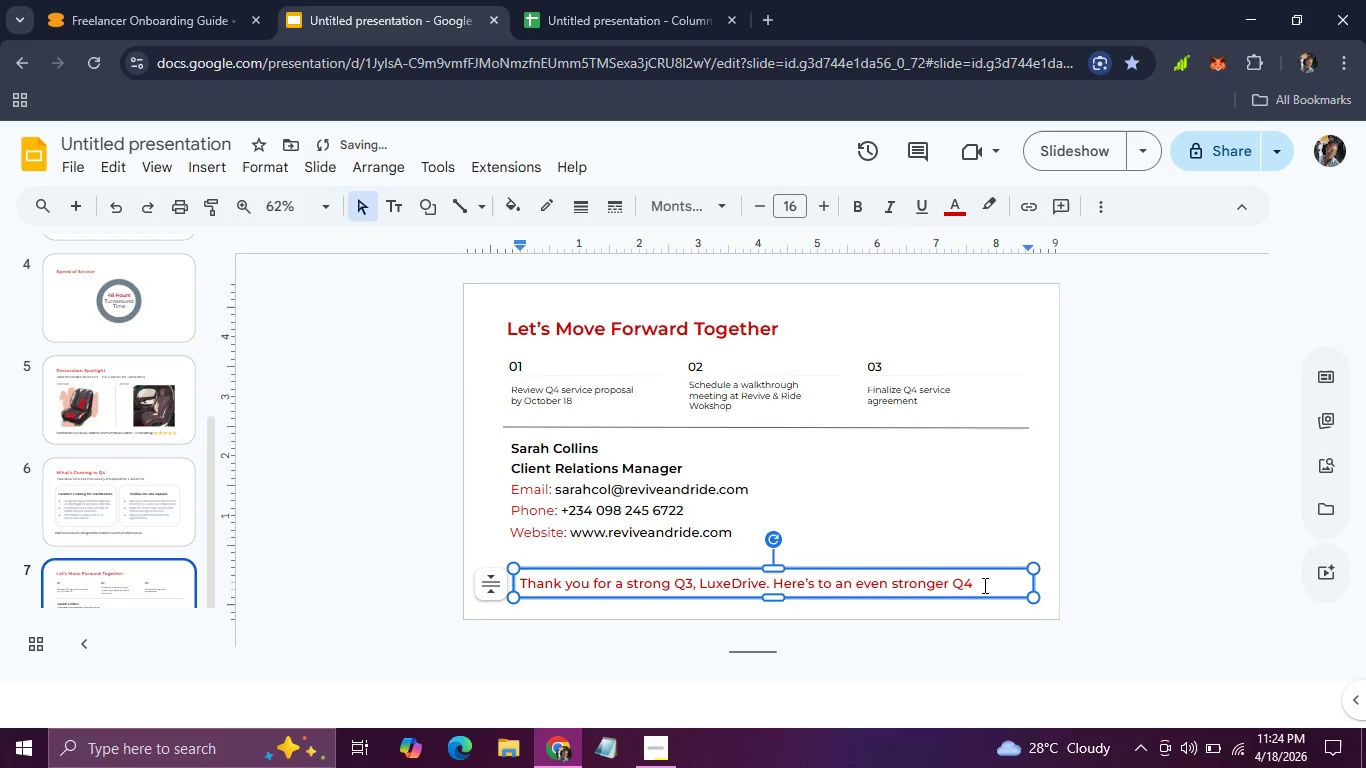 
key(Shift+1)
 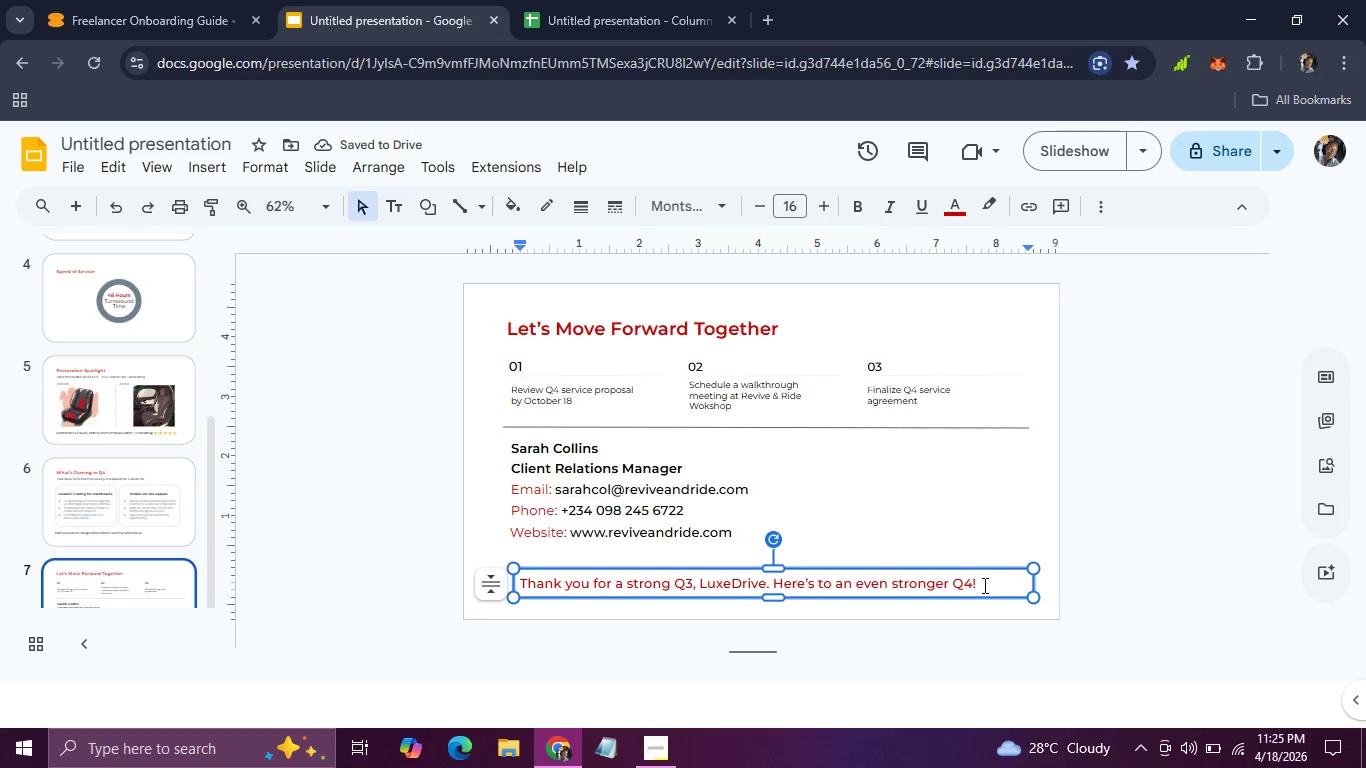 
left_click_drag(start_coordinate=[983, 585], to_coordinate=[521, 585])
 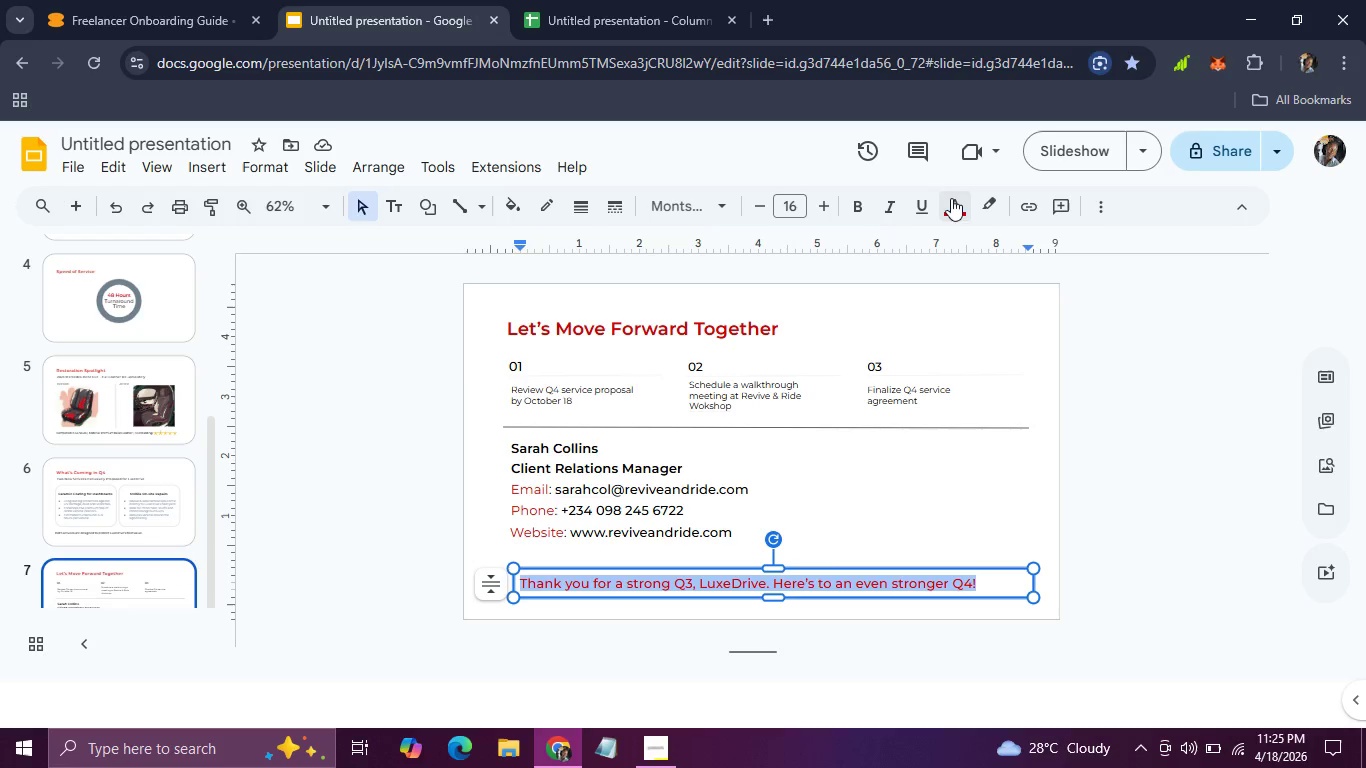 
left_click([962, 198])
 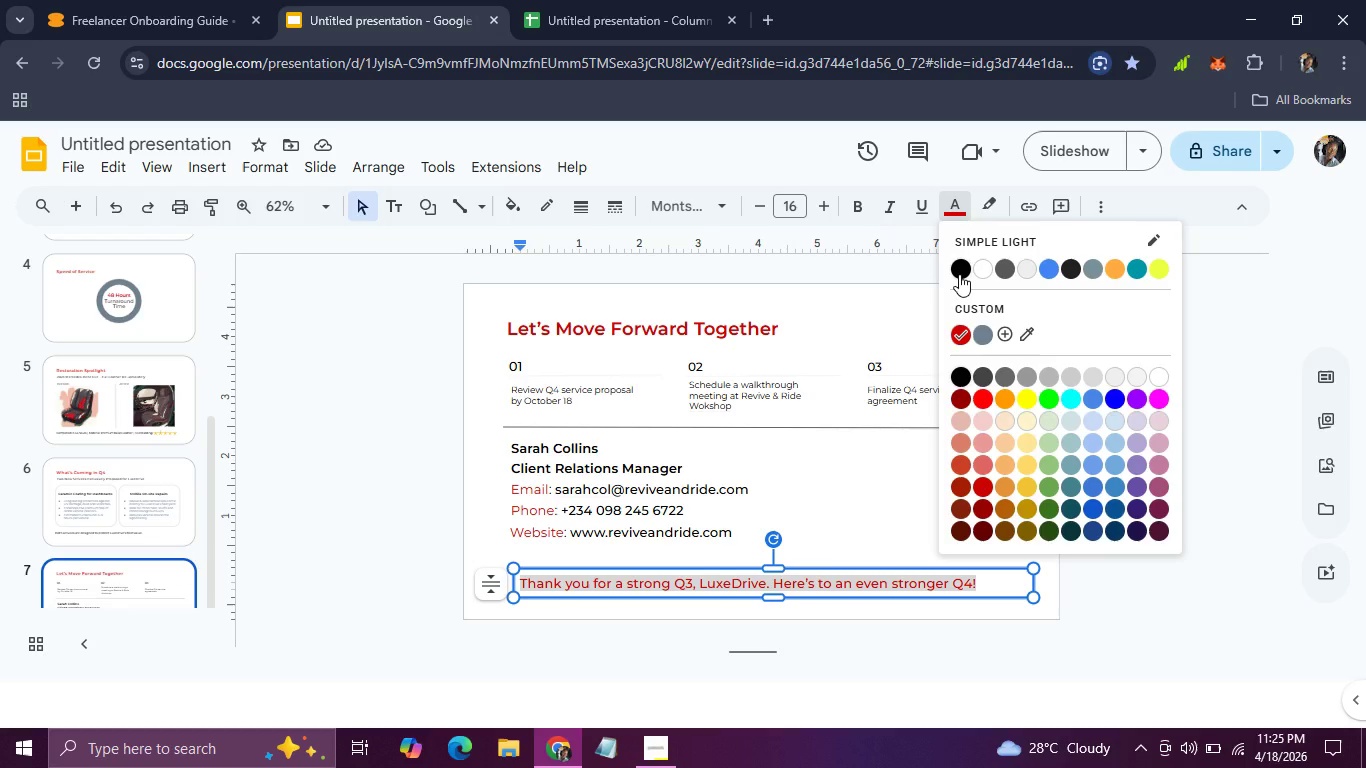 
left_click([959, 274])
 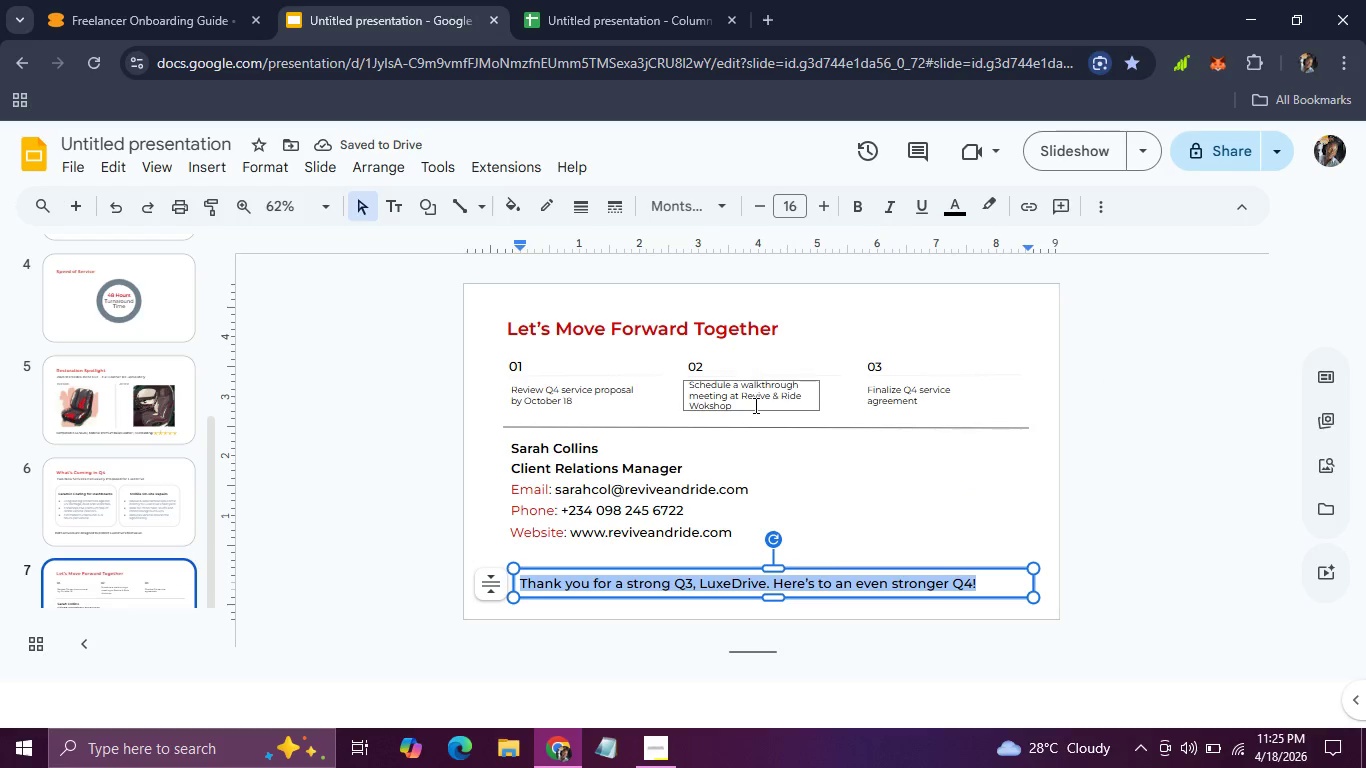 
left_click([1065, 488])
 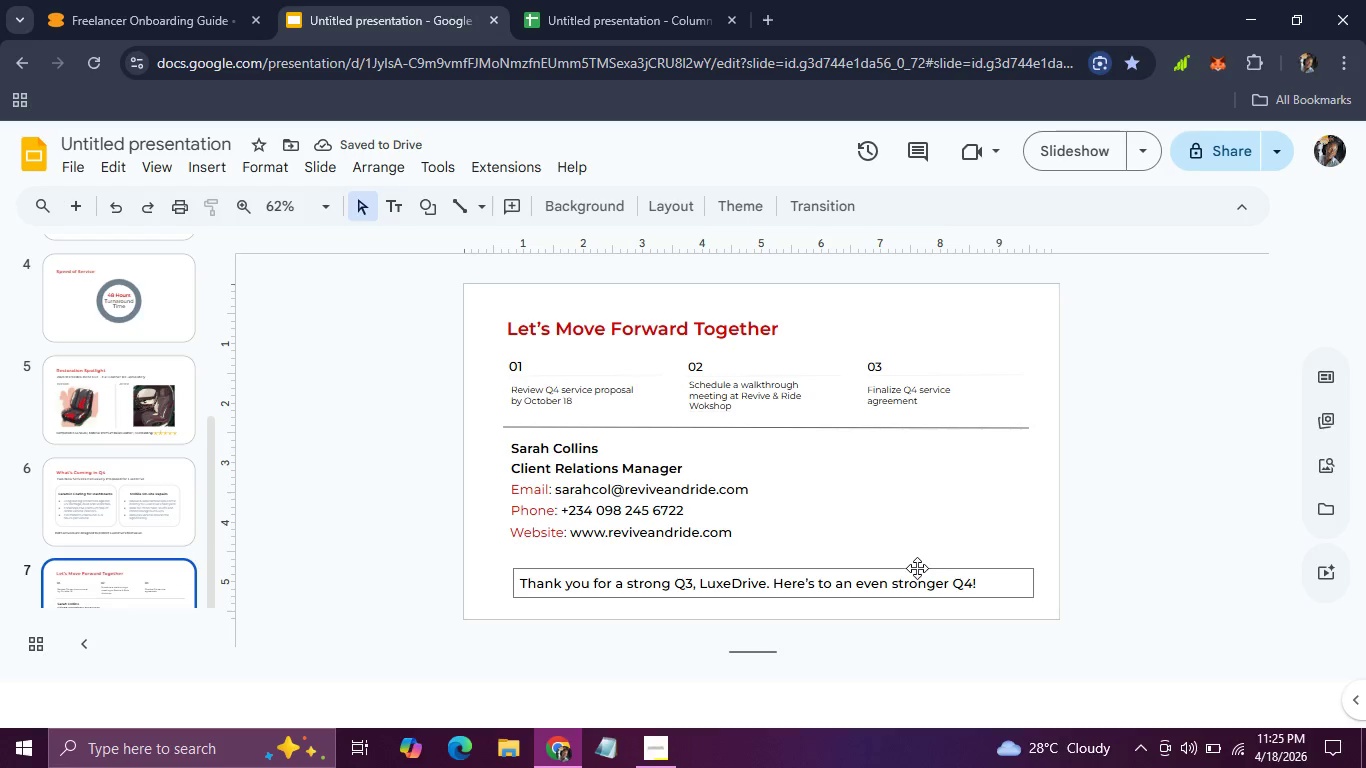 
left_click([917, 568])
 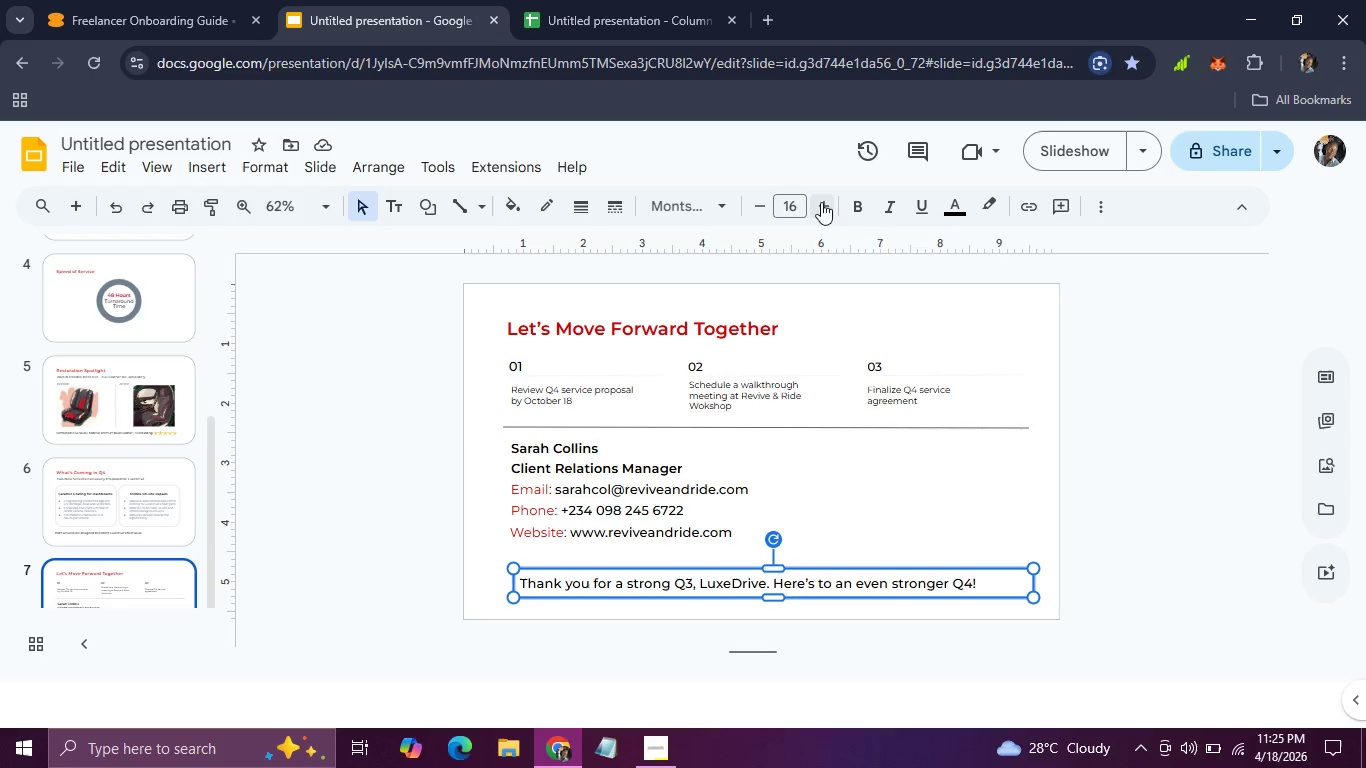 
double_click([821, 202])
 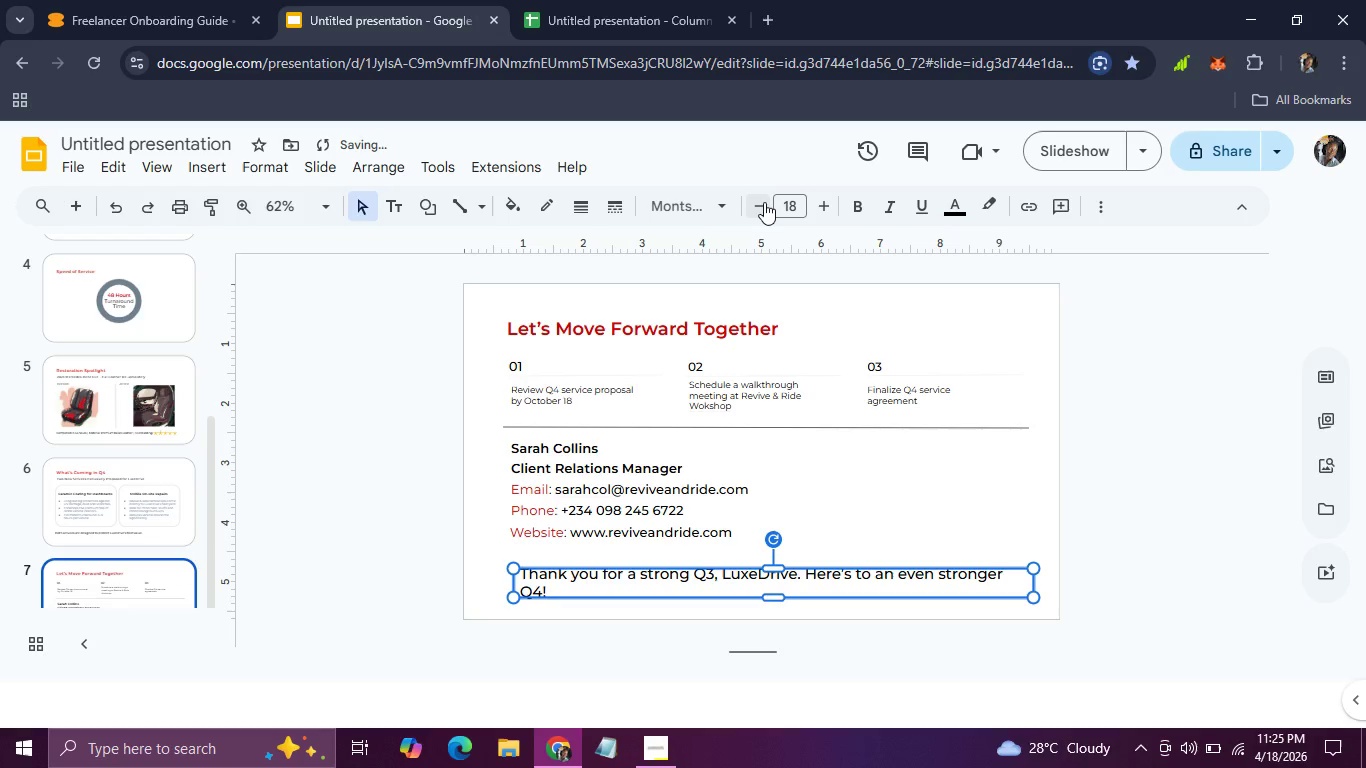 
left_click([763, 202])
 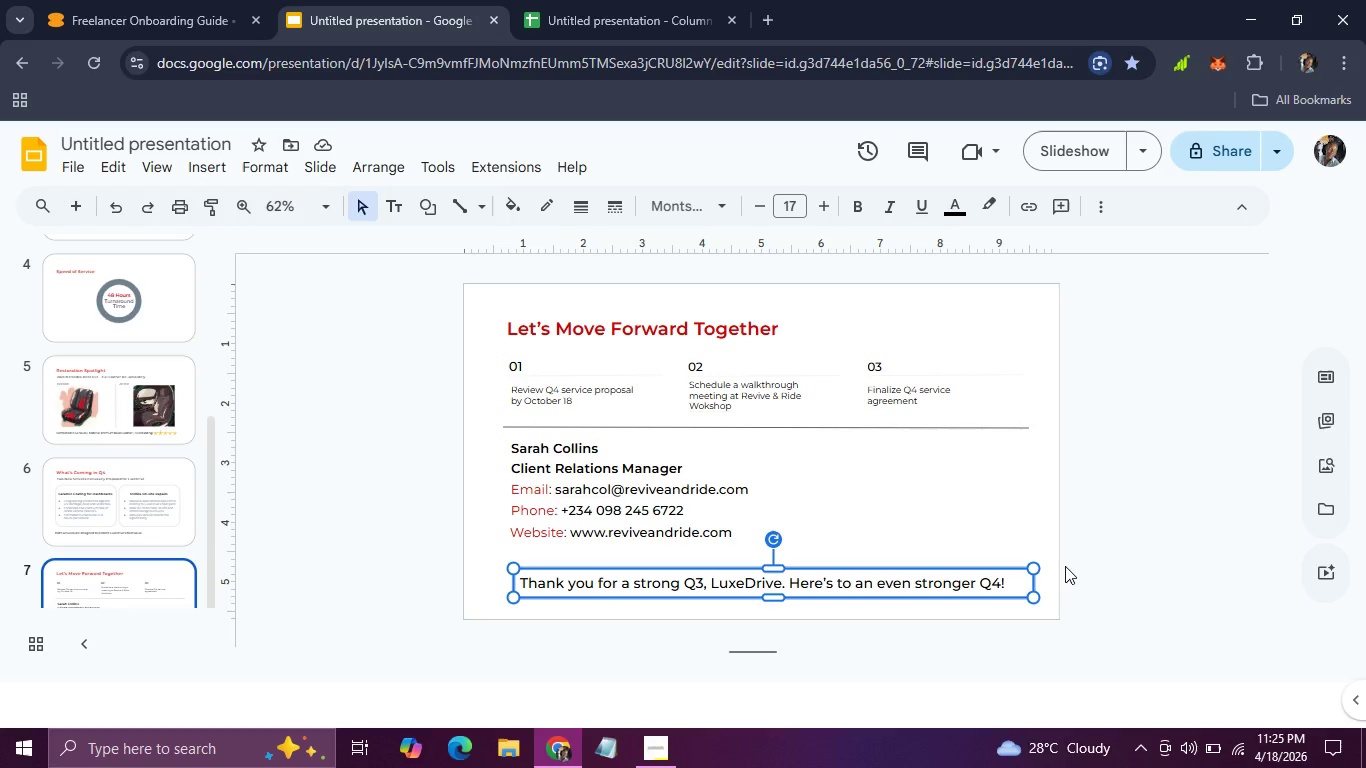 
wait(7.19)
 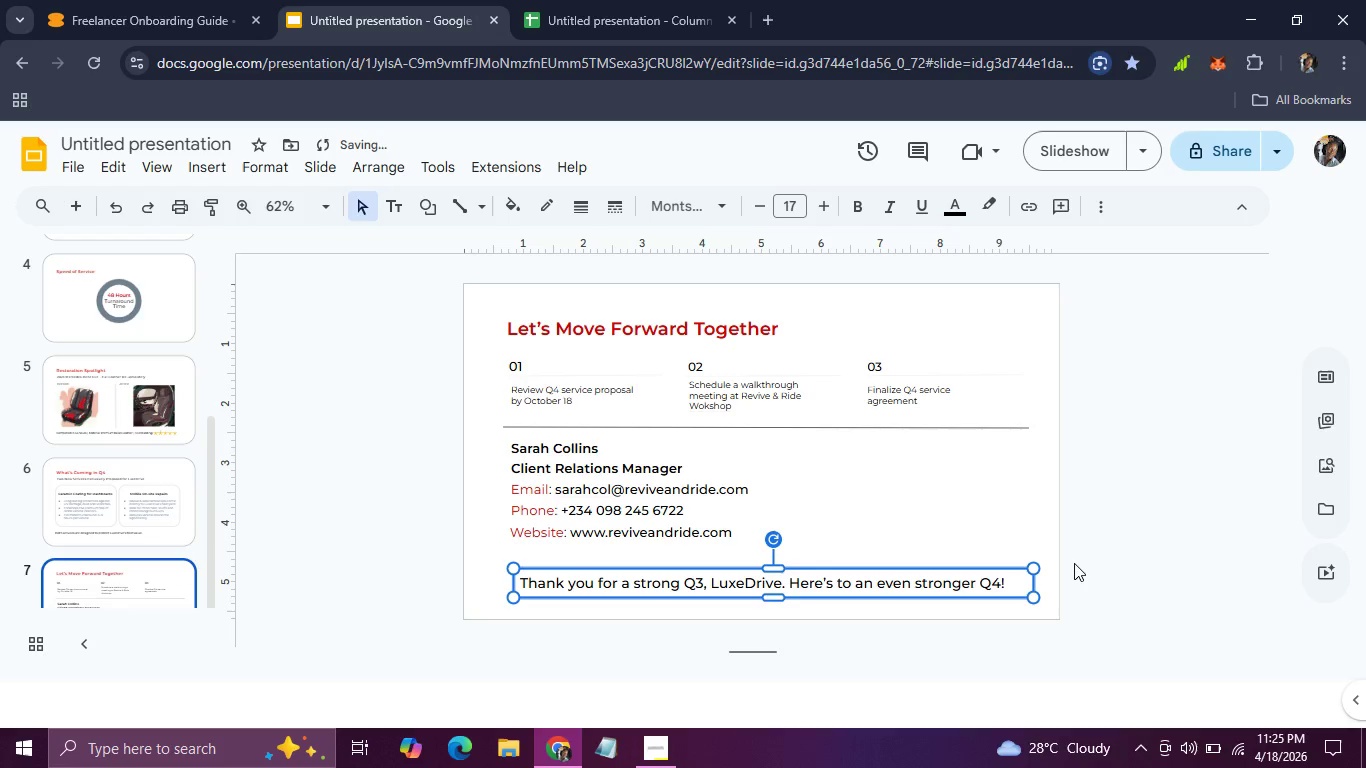 
left_click_drag(start_coordinate=[1036, 578], to_coordinate=[1009, 578])
 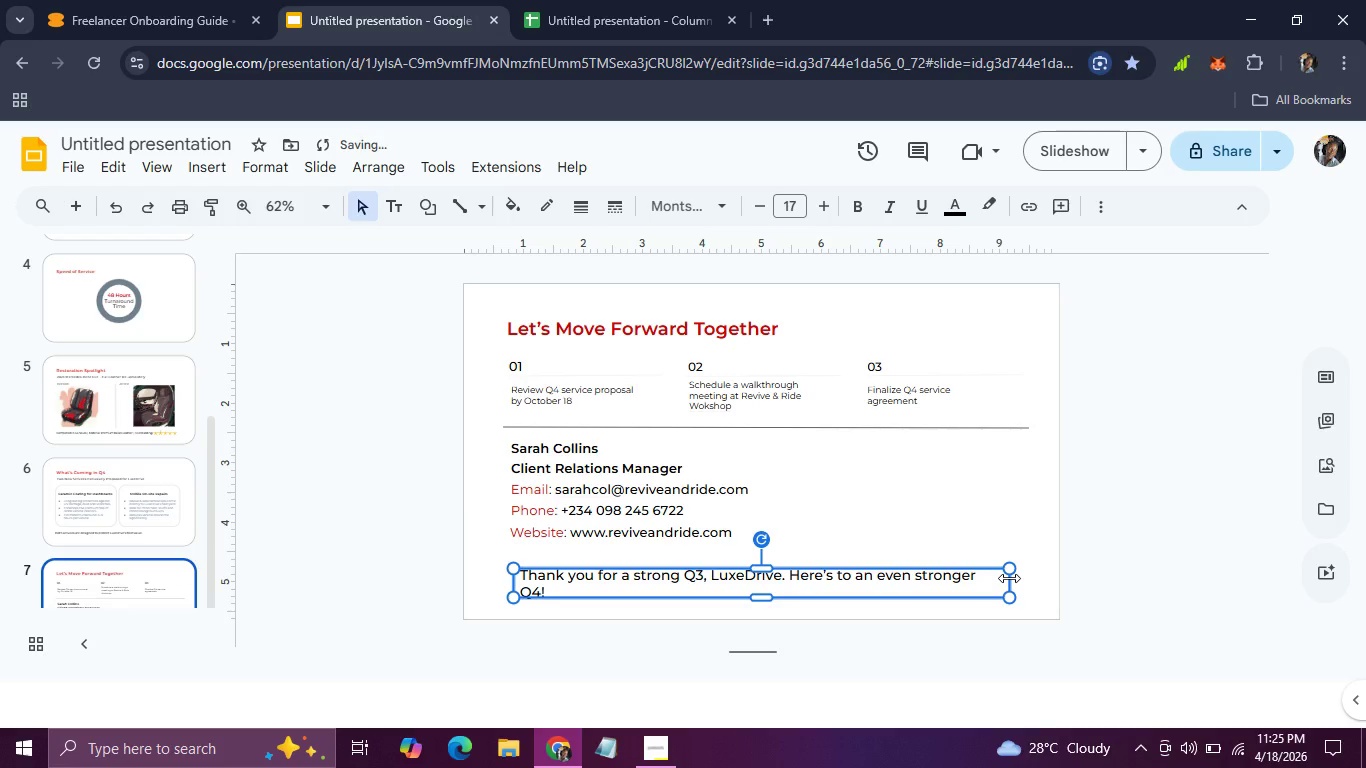 
left_click_drag(start_coordinate=[1009, 578], to_coordinate=[1017, 578])
 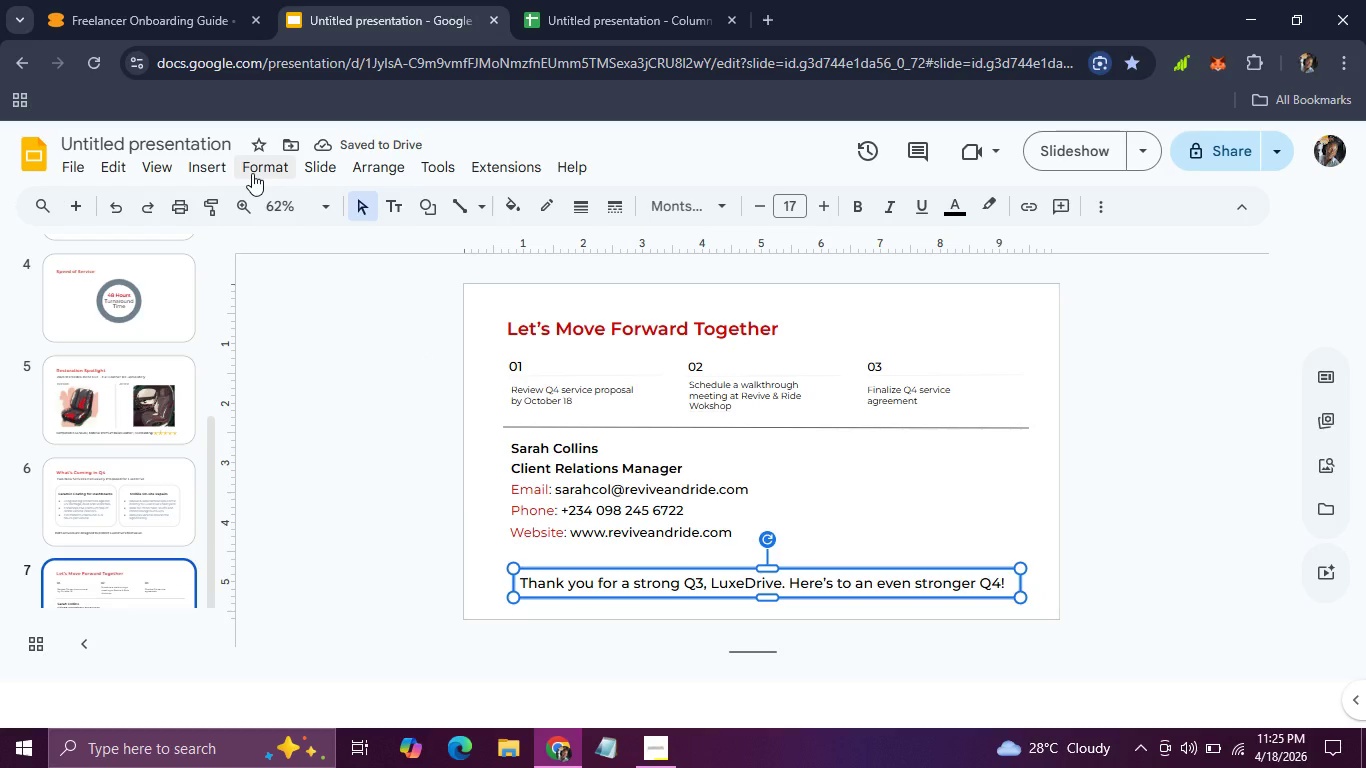 
left_click([252, 173])
 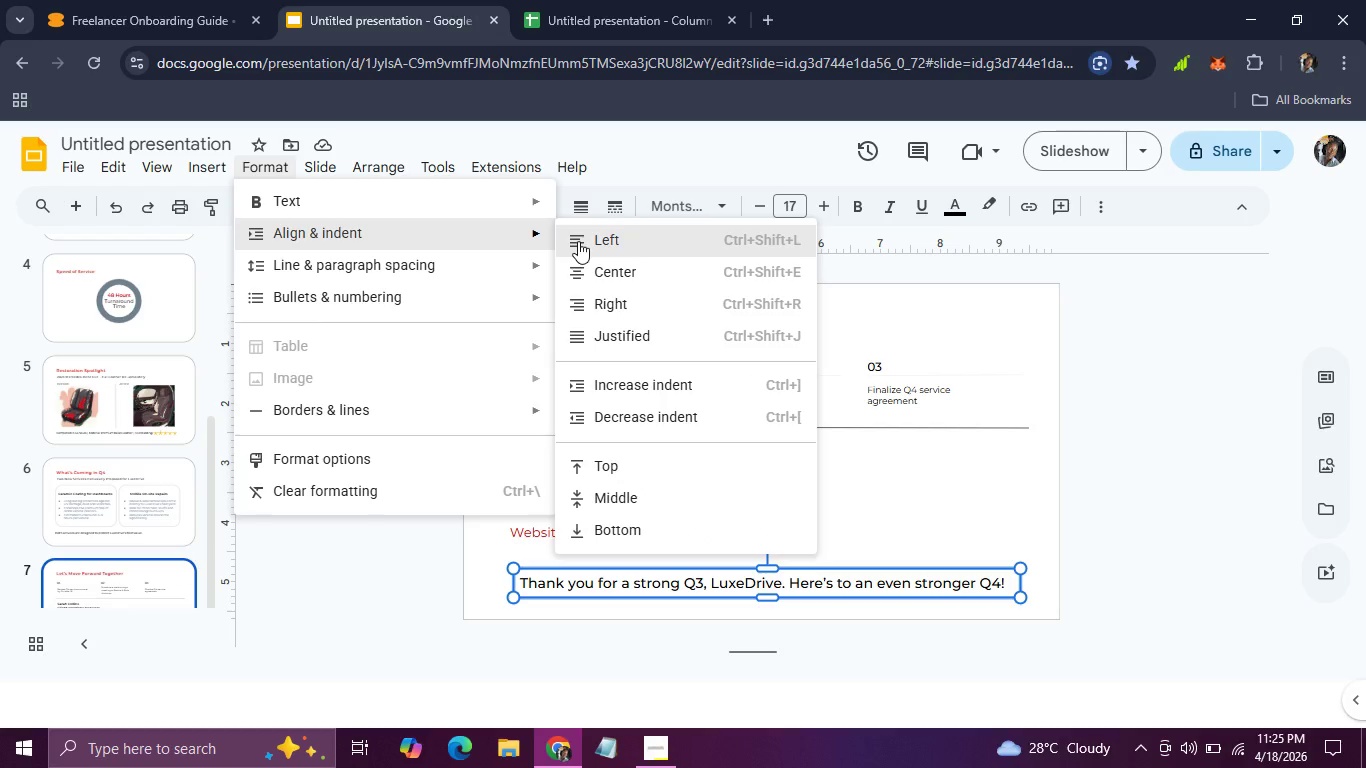 
left_click([594, 265])
 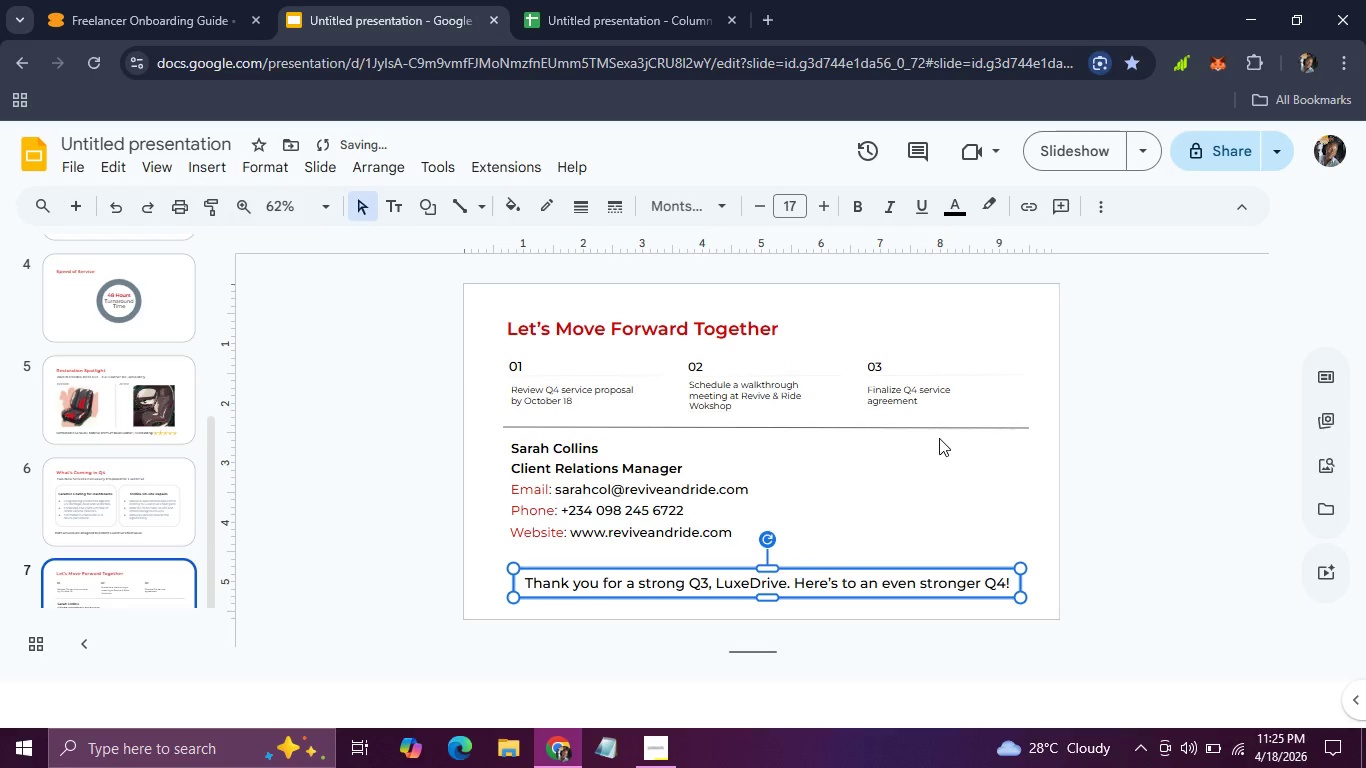 
hold_key(key=ArrowUp, duration=1.14)
 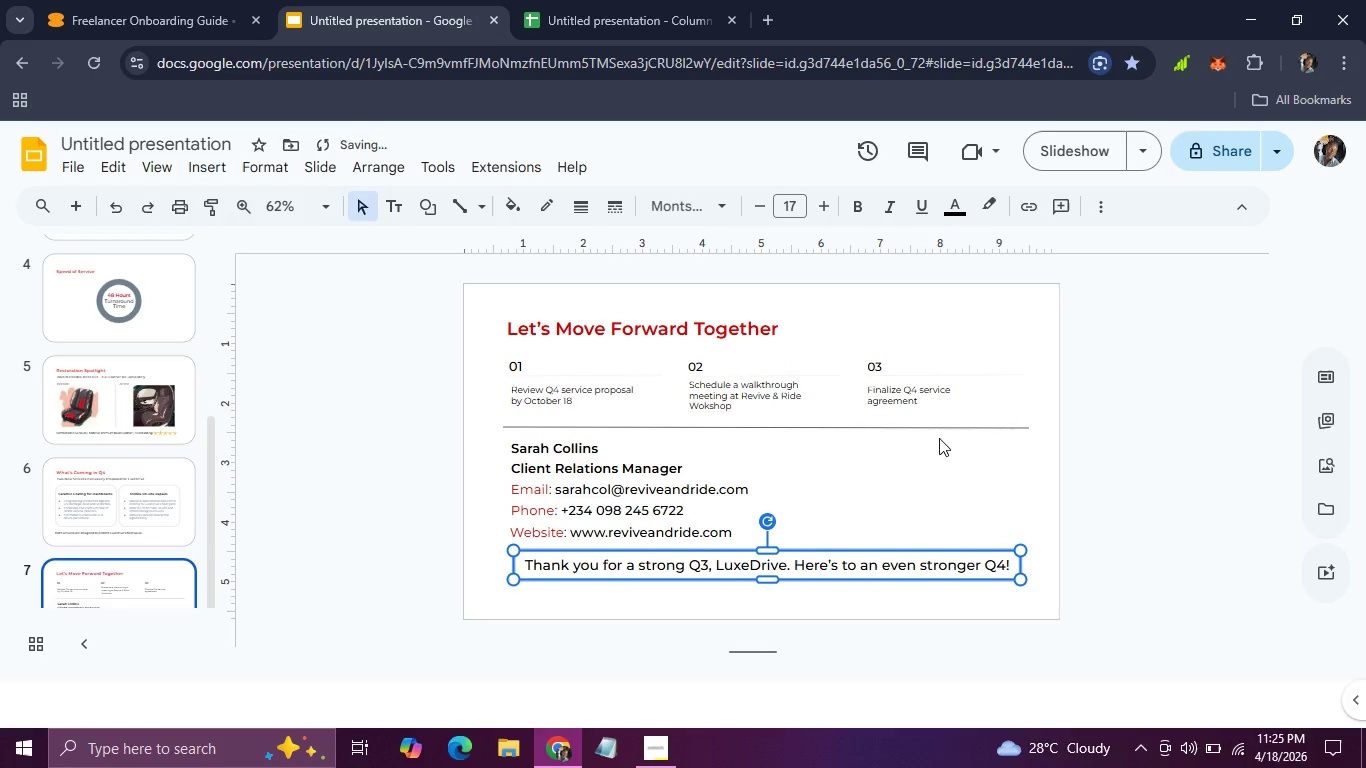 
key(ArrowUp)
 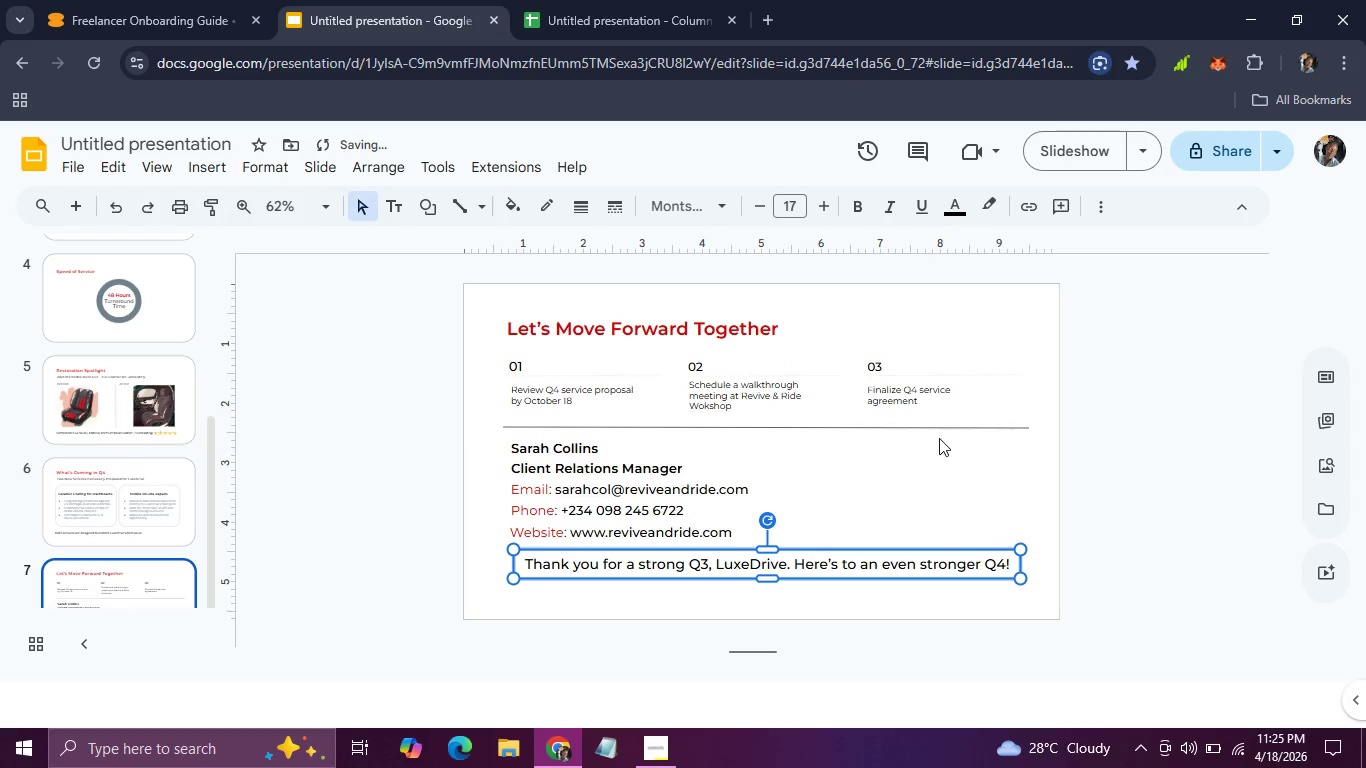 
key(ArrowUp)
 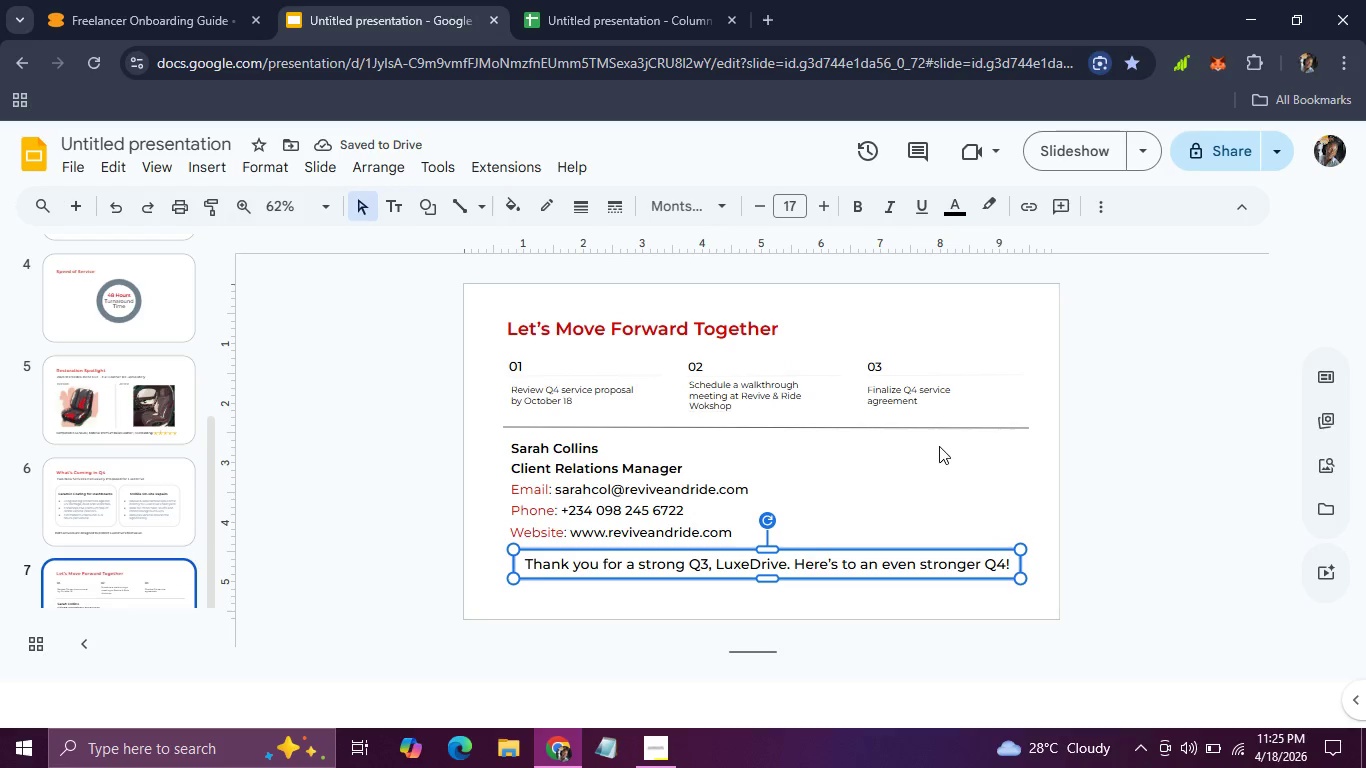 
key(ArrowDown)
 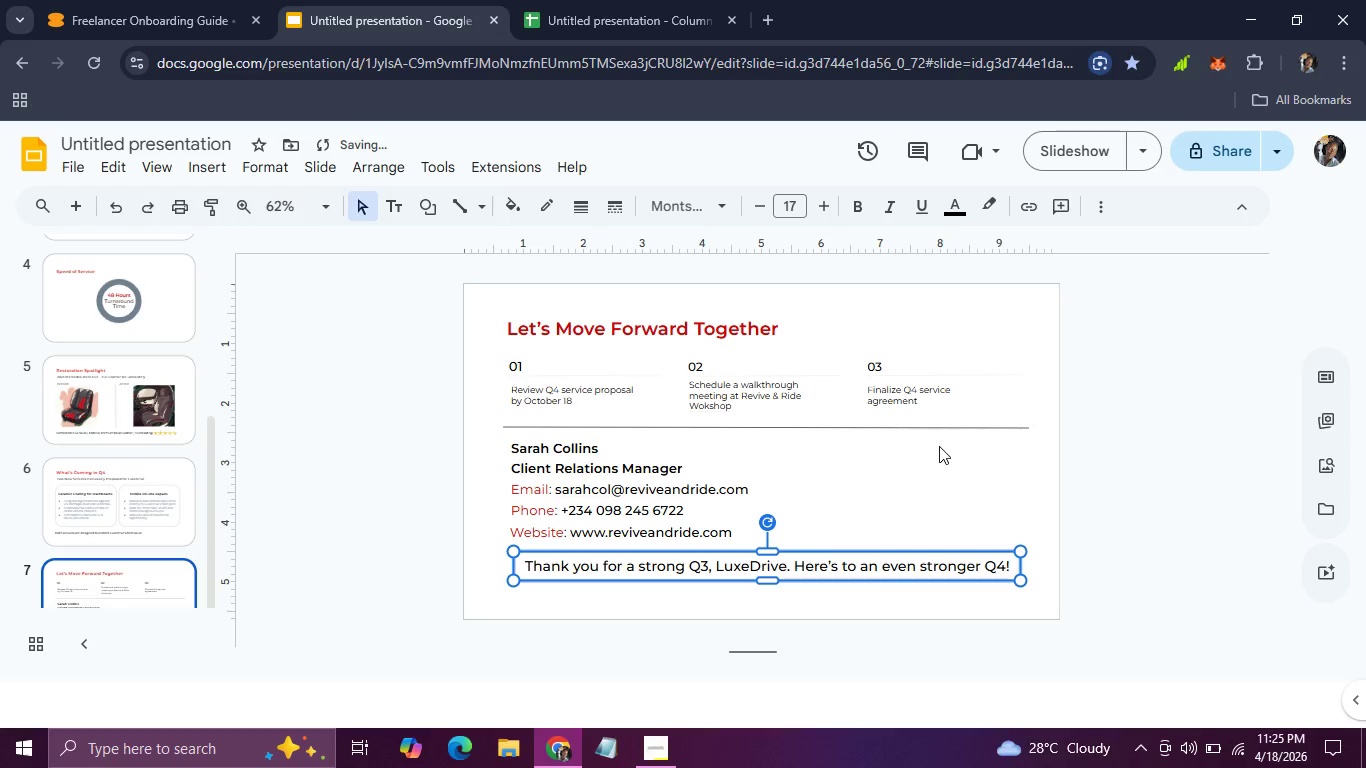 
key(ArrowDown)
 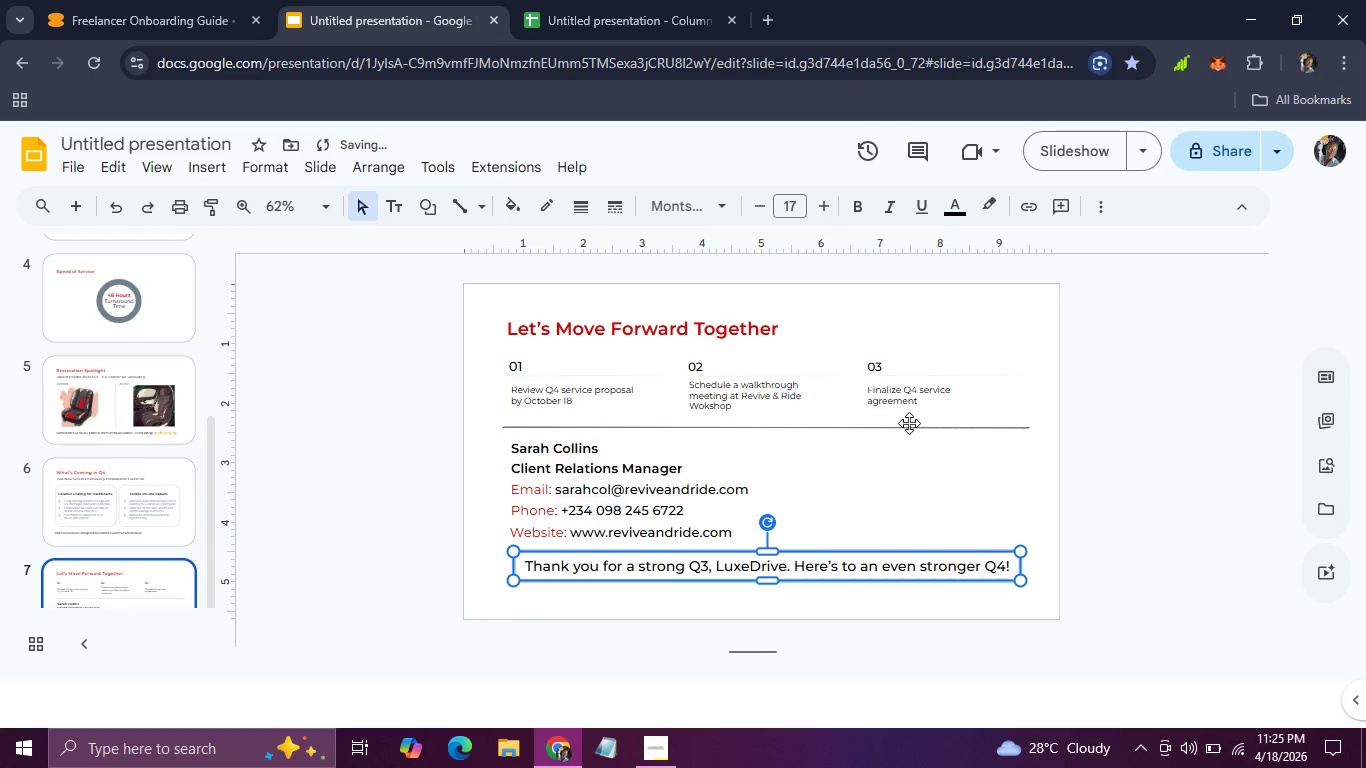 
left_click([909, 424])
 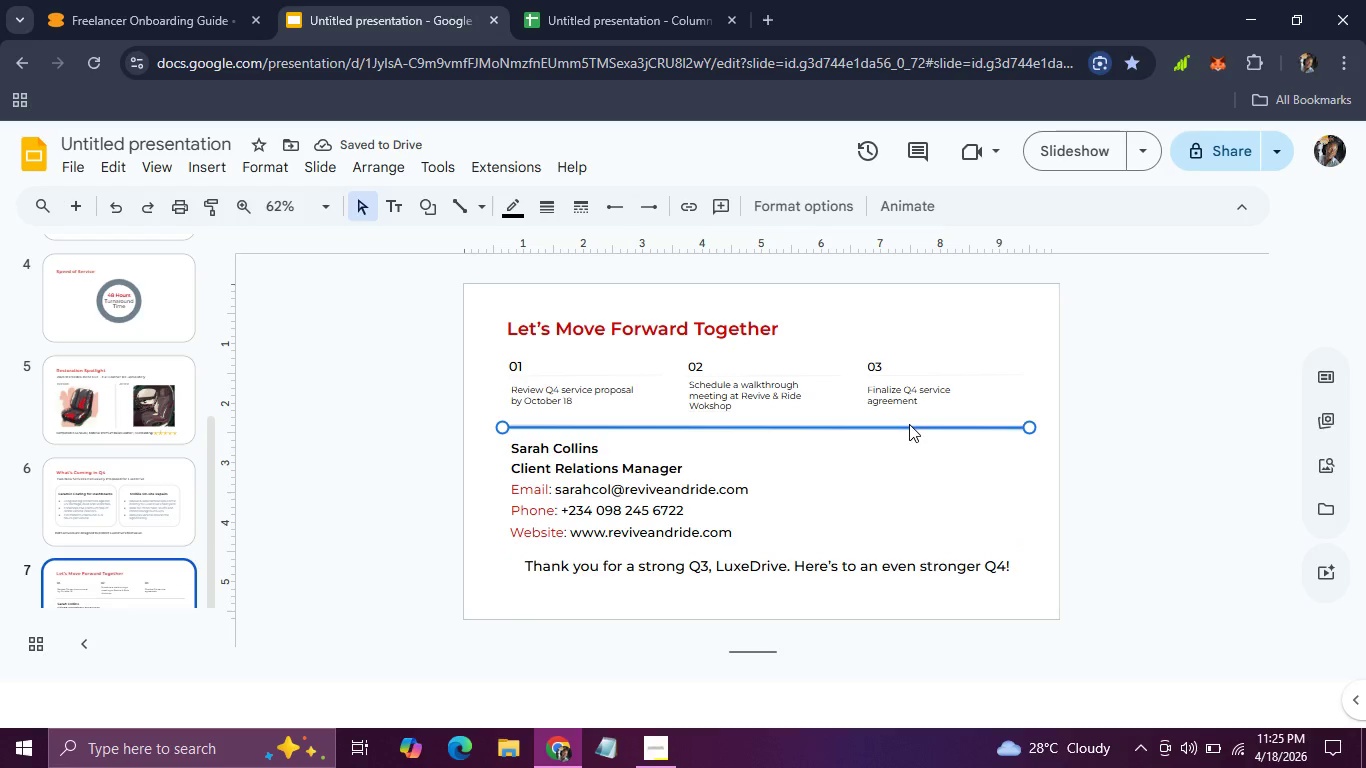 
key(ArrowUp)
 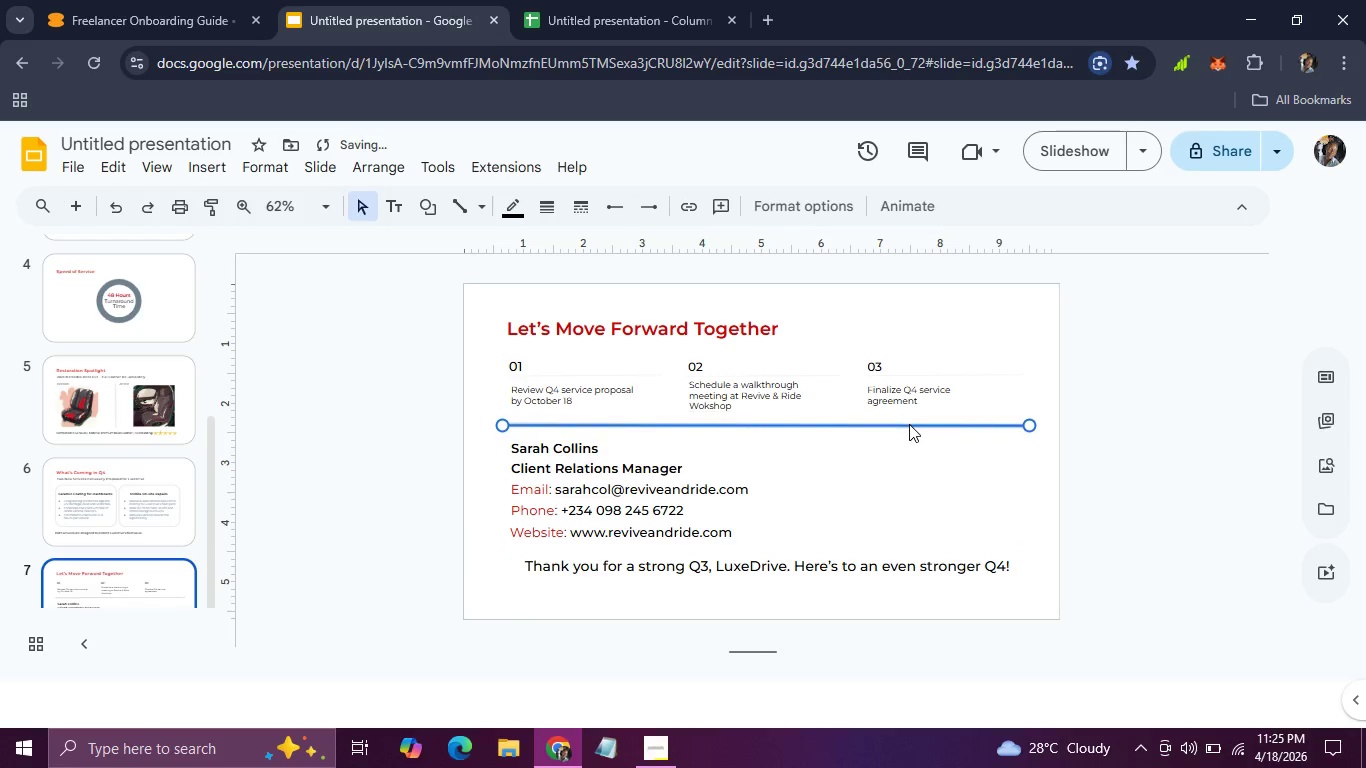 
key(ArrowUp)
 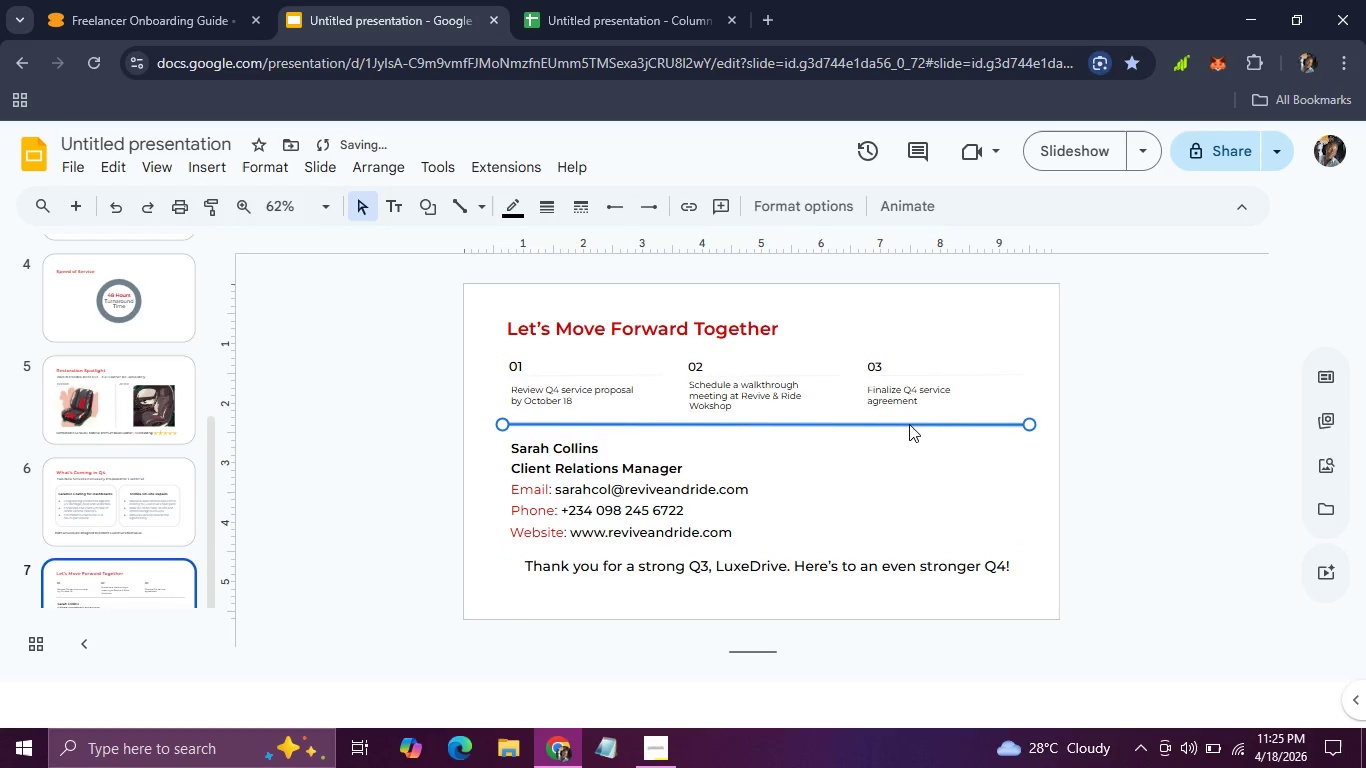 
key(ArrowUp)
 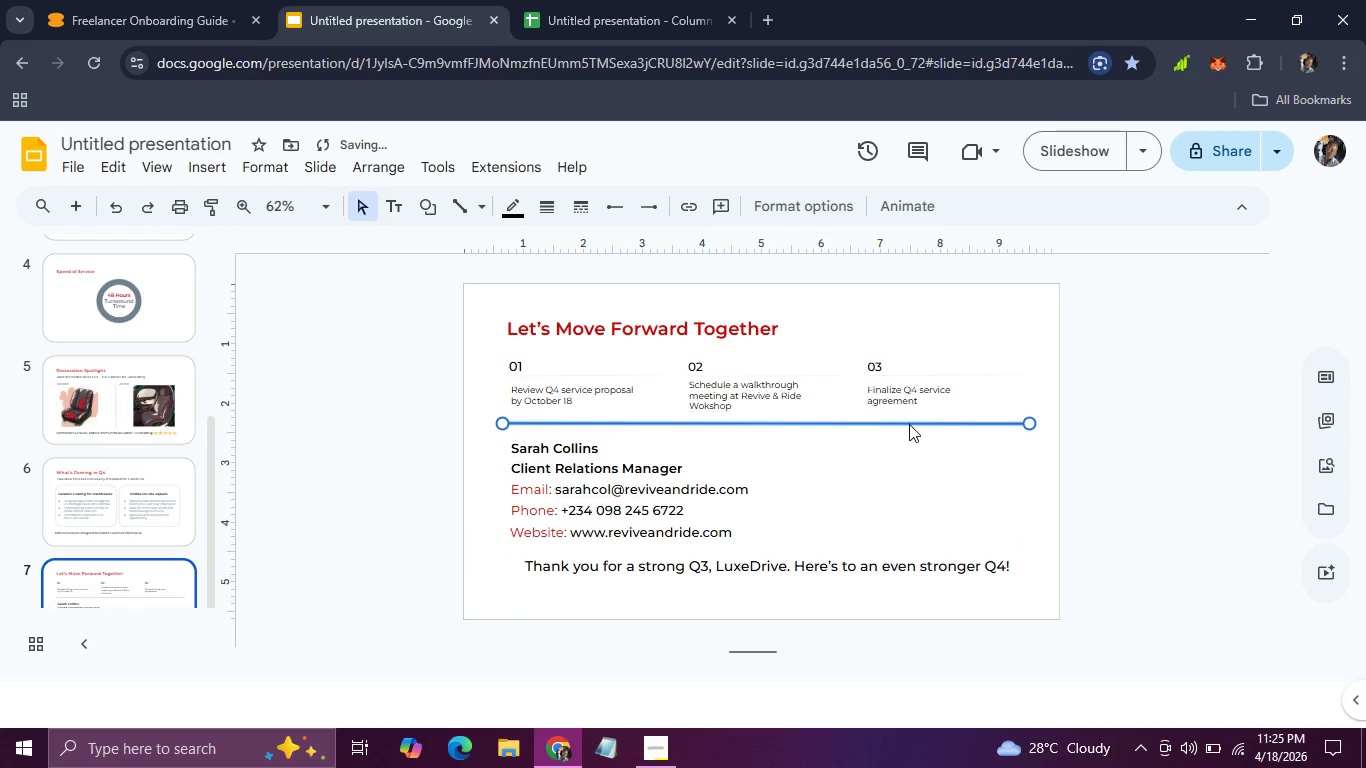 
key(ArrowUp)
 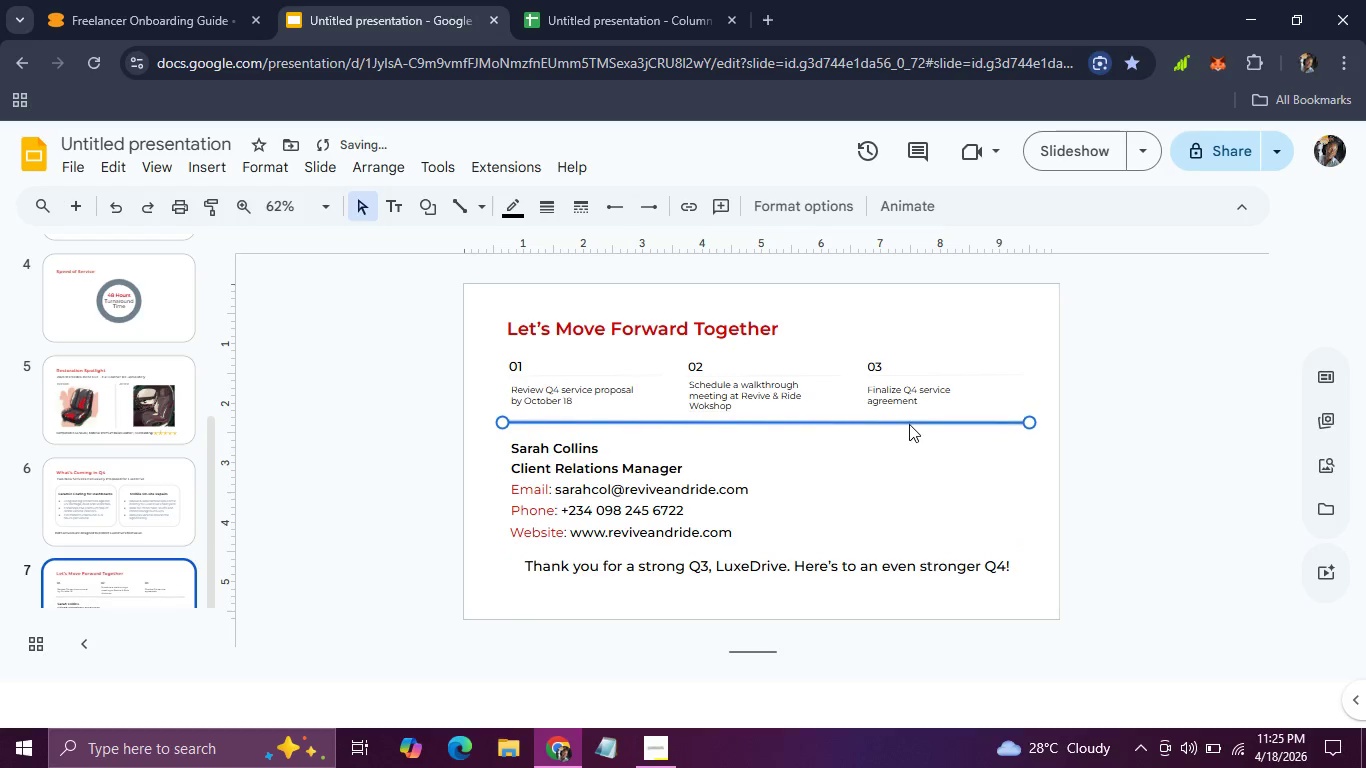 
key(ArrowUp)
 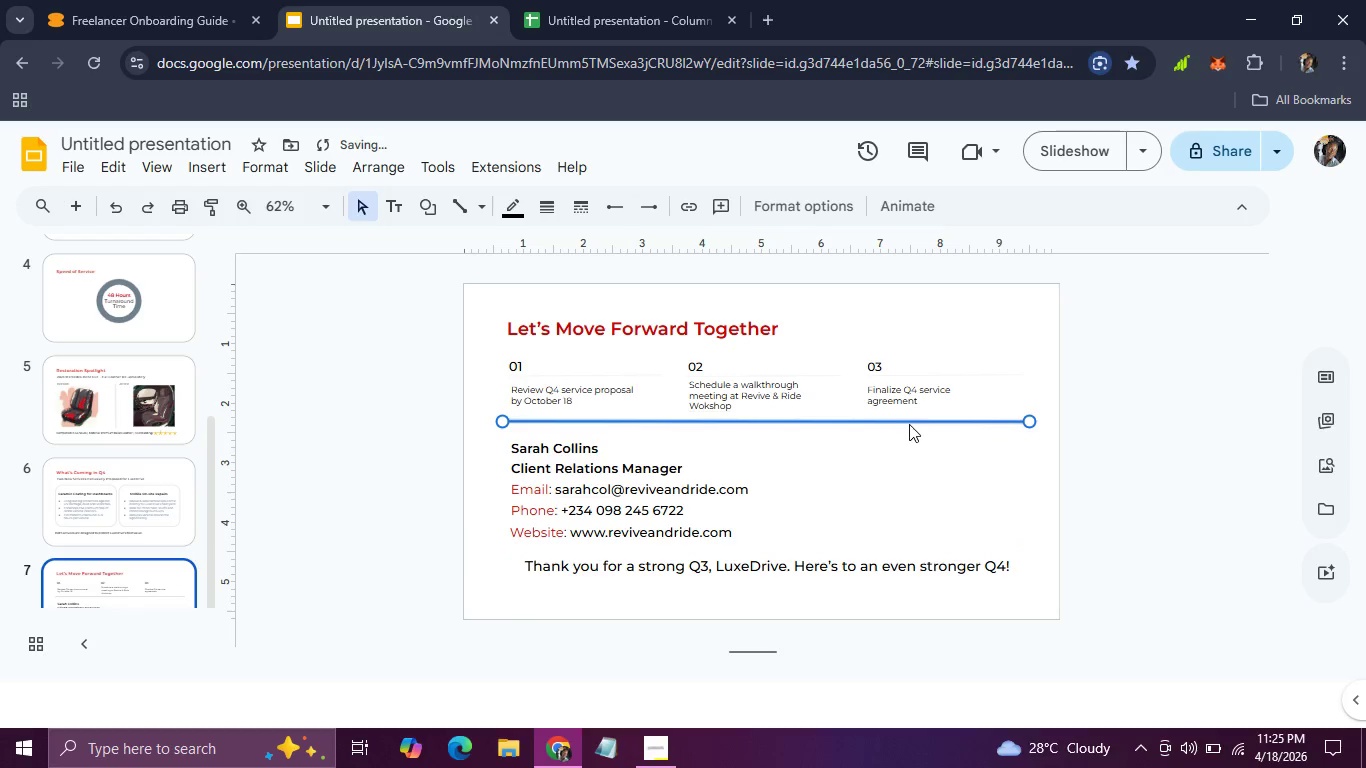 
key(ArrowUp)
 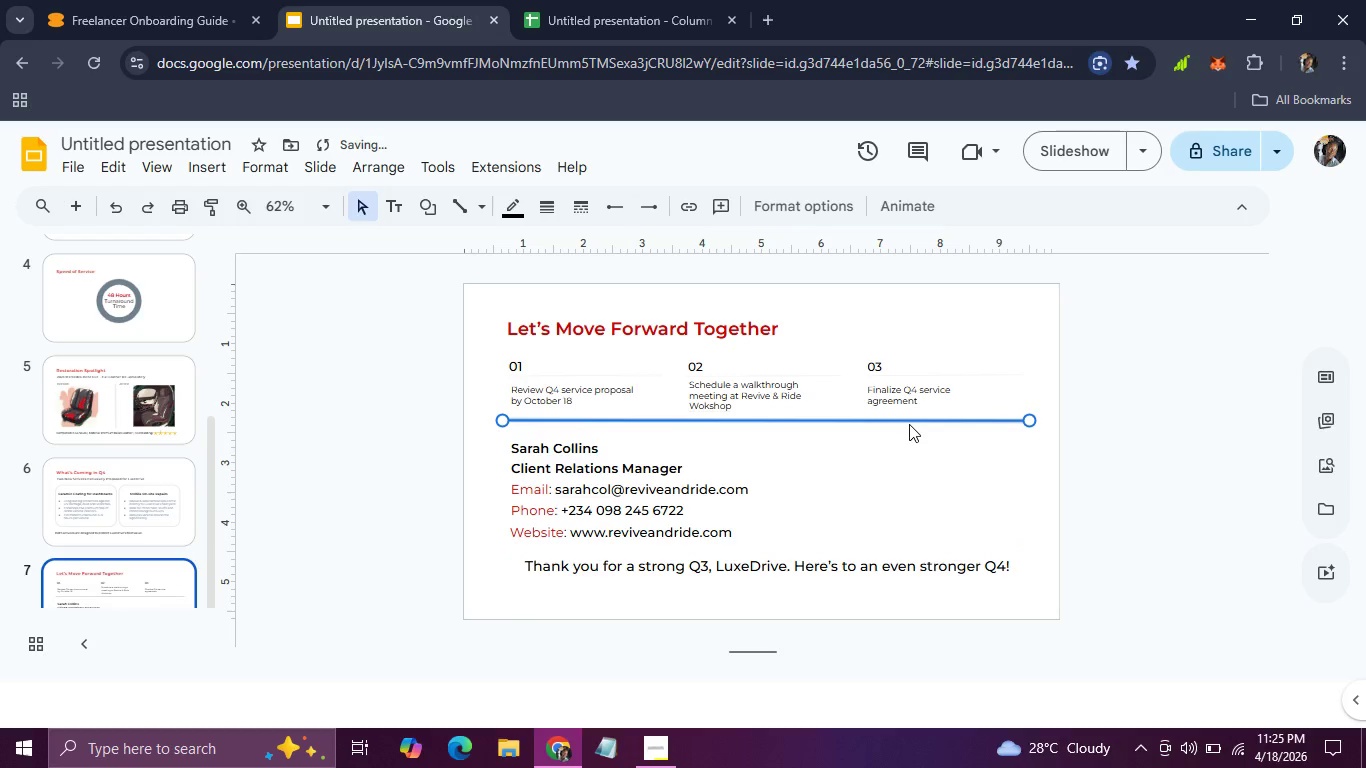 
key(ArrowUp)
 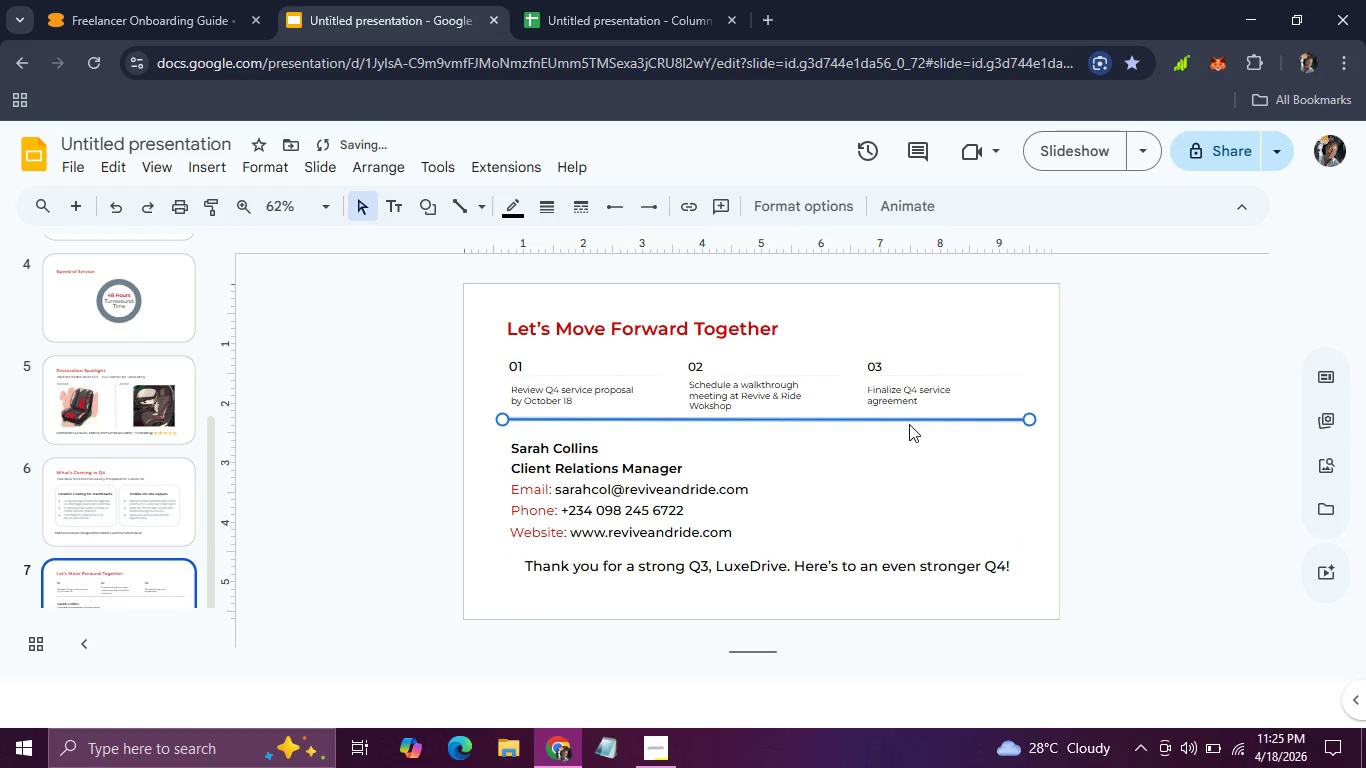 
key(ArrowUp)
 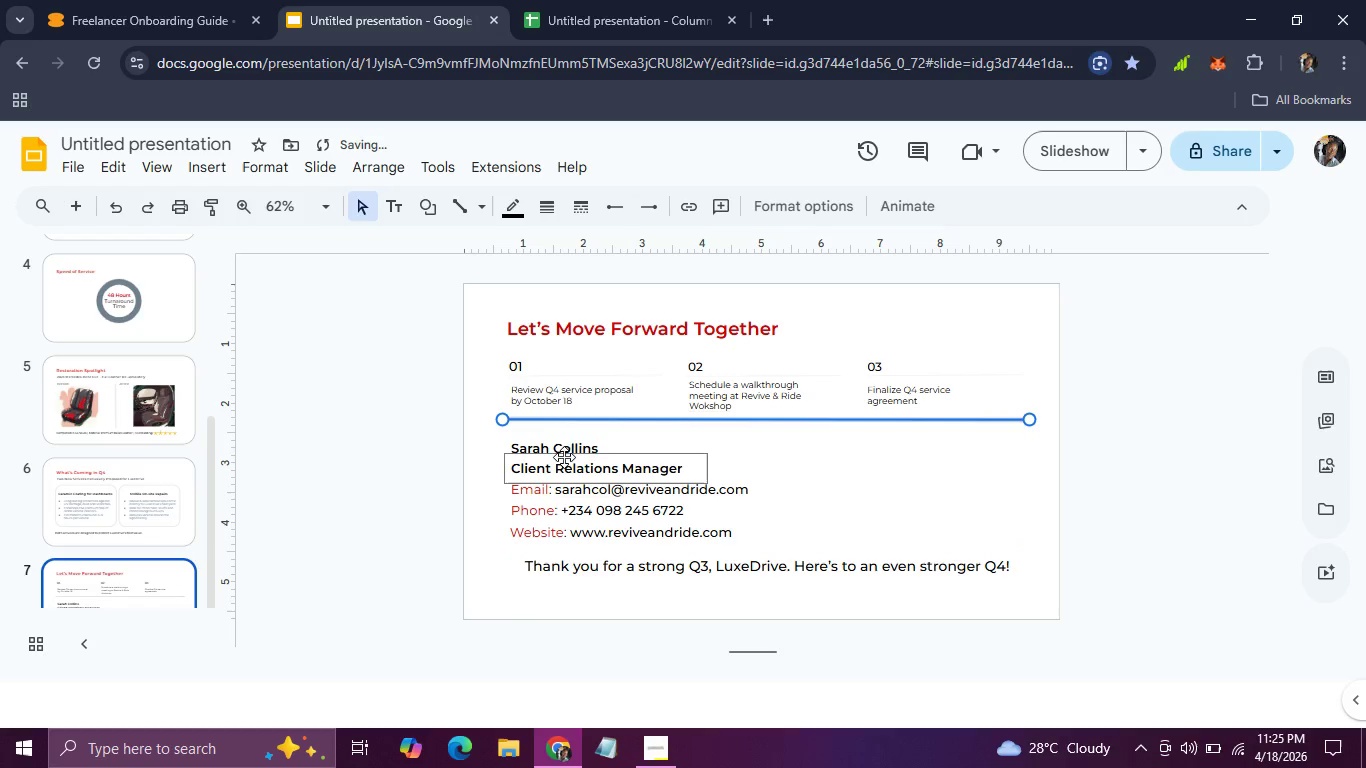 
left_click([564, 454])
 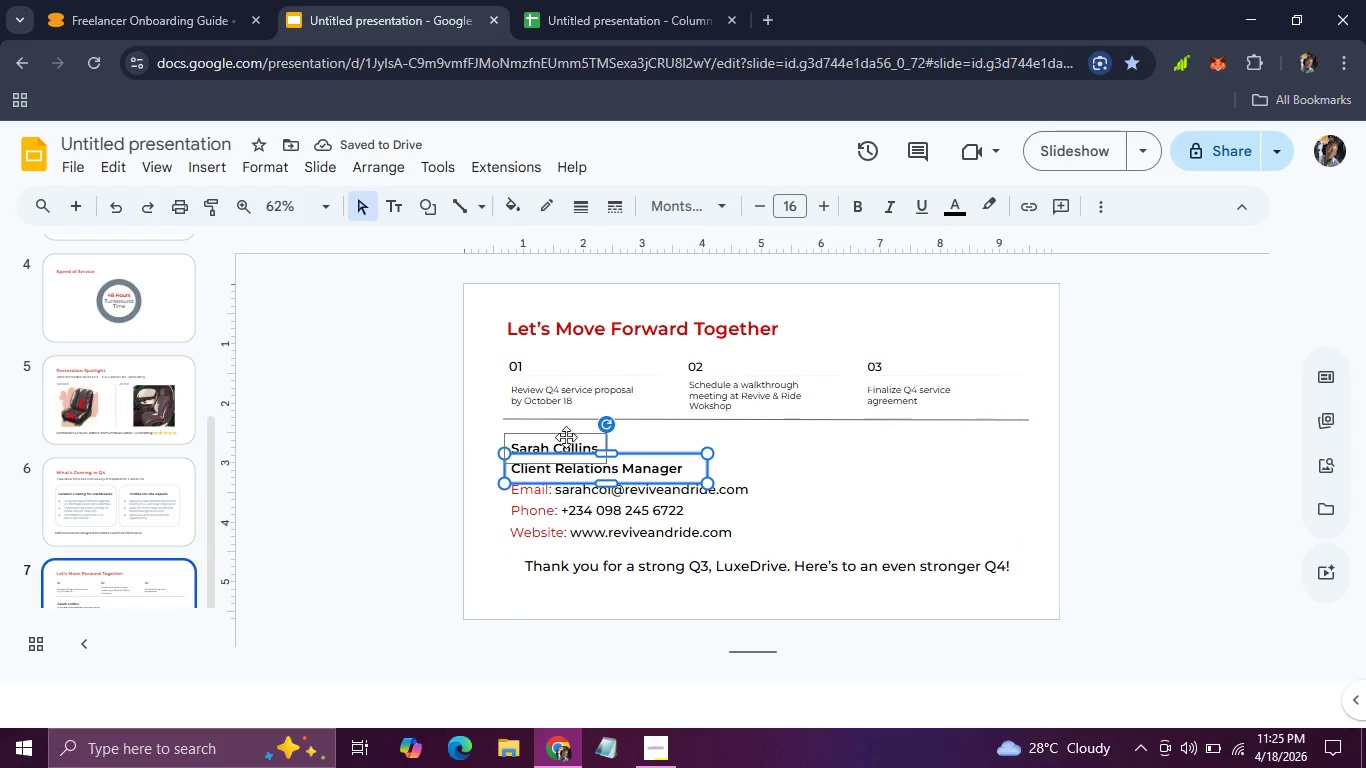 
hold_key(key=ShiftLeft, duration=1.53)
left_click([567, 434])
 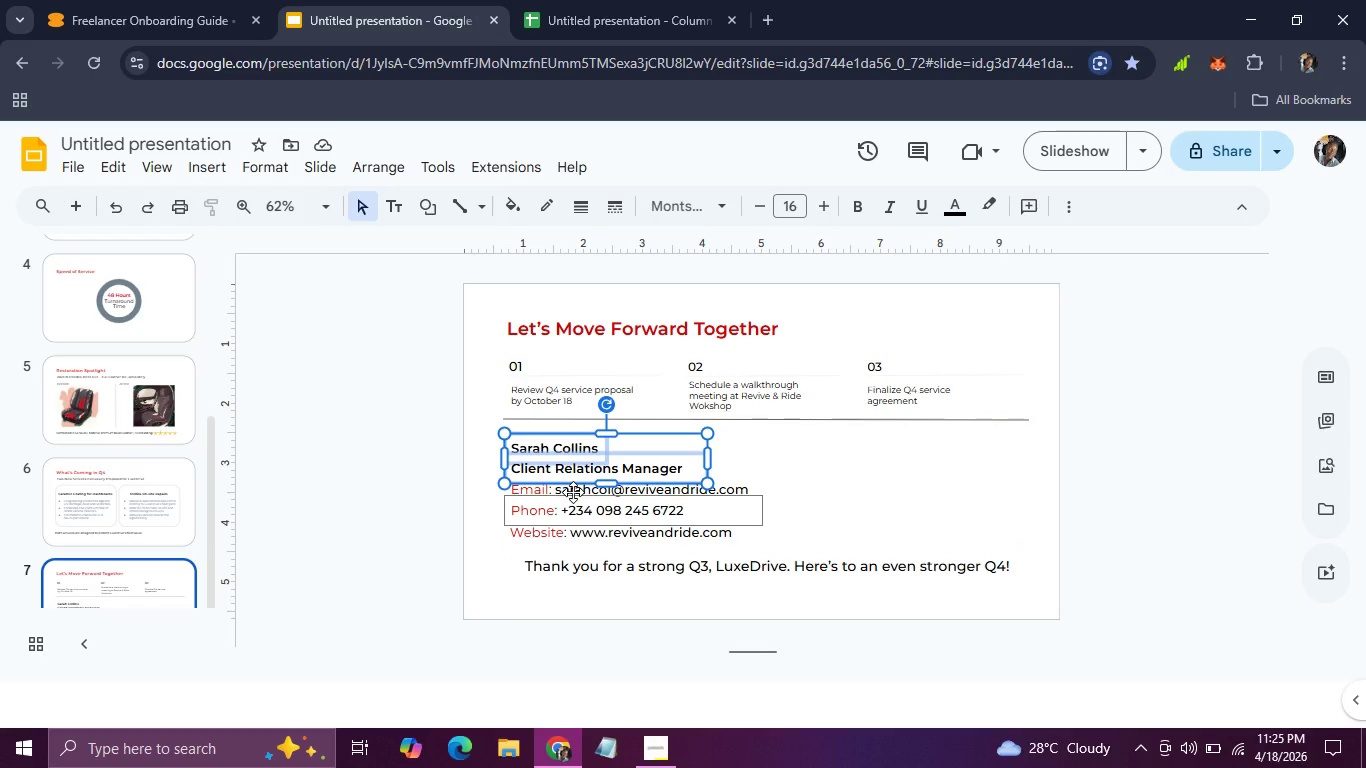 
hold_key(key=ShiftLeft, duration=1.5)
left_click([573, 488])
 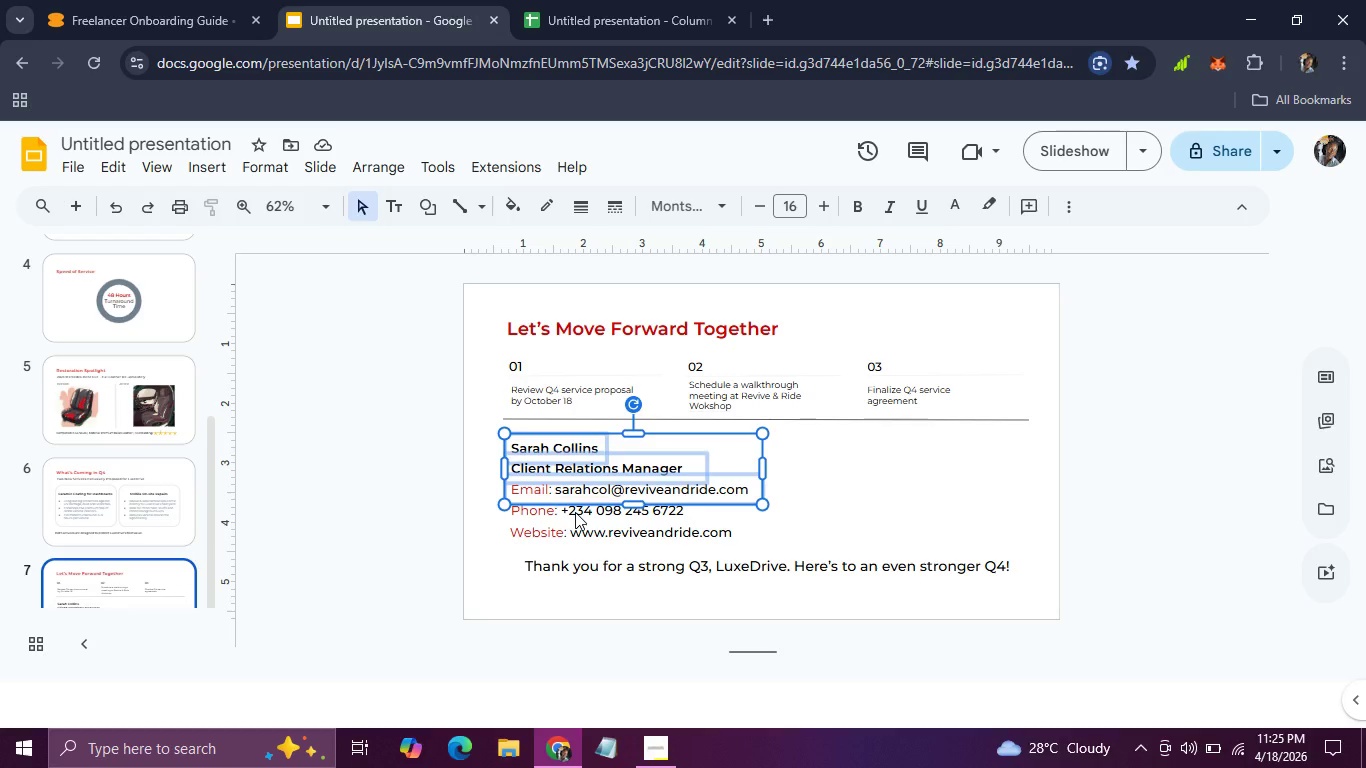 
hold_key(key=ShiftLeft, duration=1.5)
left_click([575, 512])
 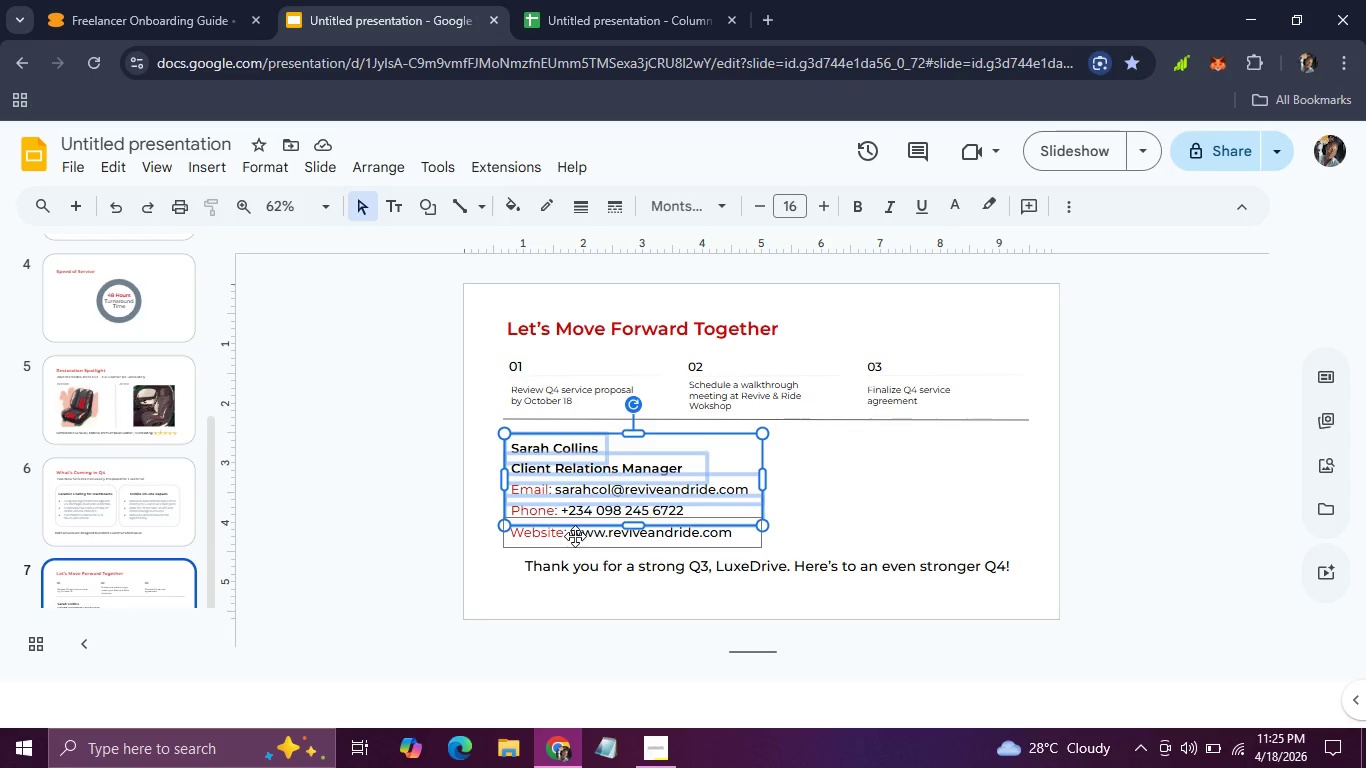 
left_click([575, 536])
 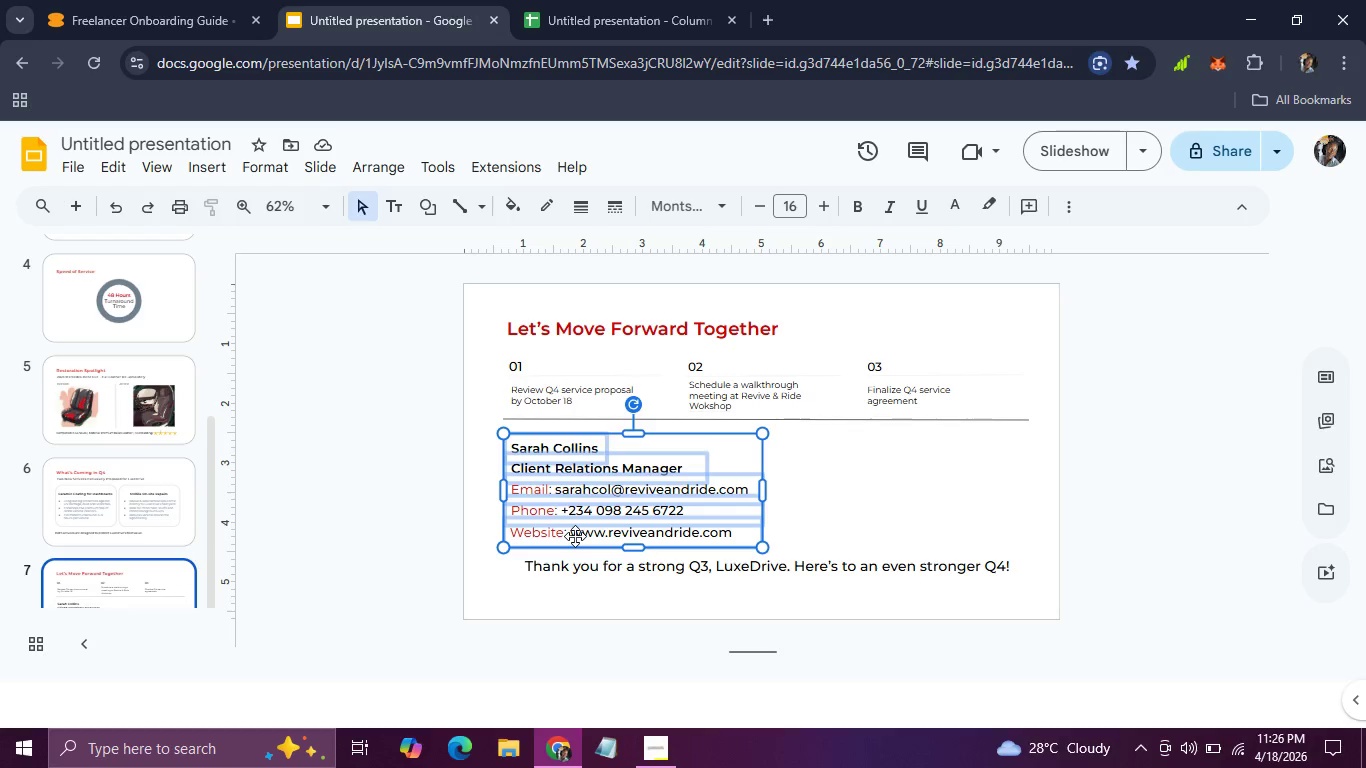 
key(Shift+ShiftLeft)
 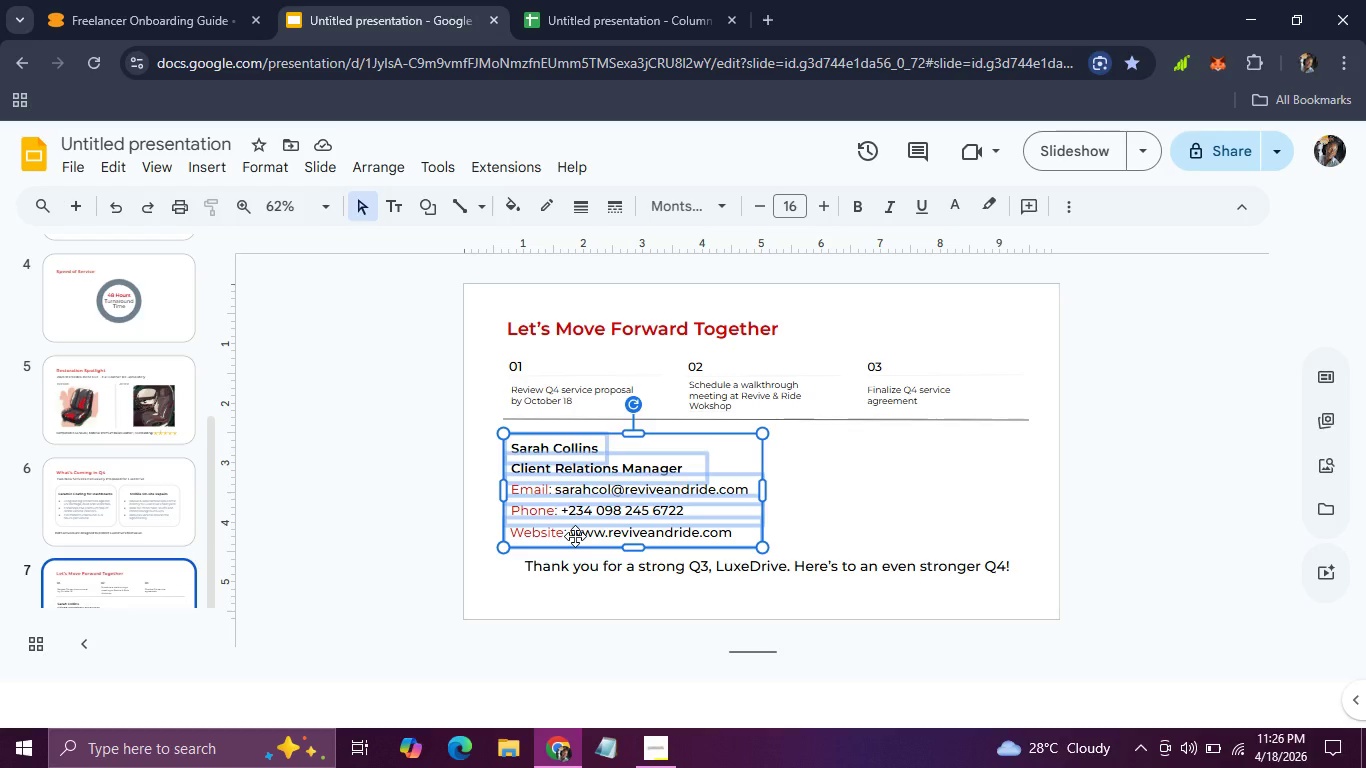 
key(Shift+ShiftLeft)
 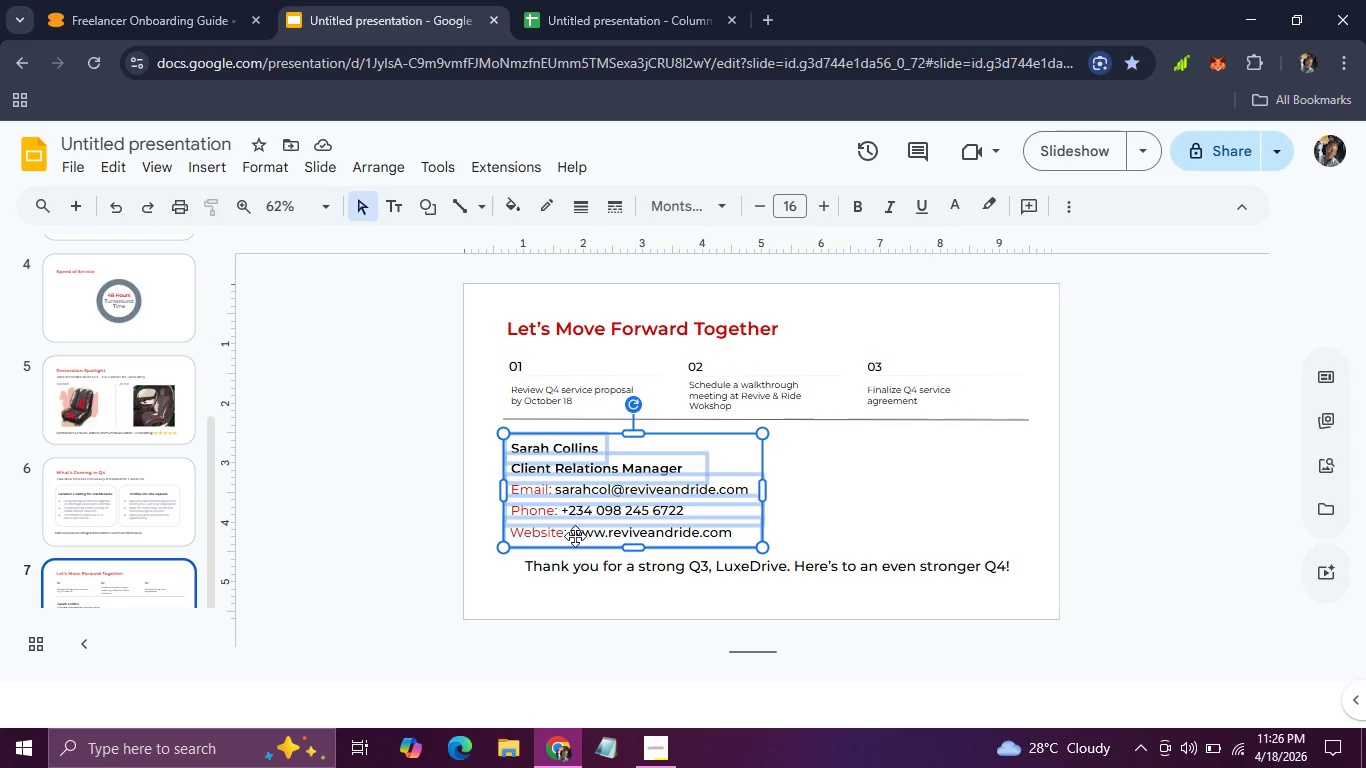 
key(Shift+ShiftLeft)
 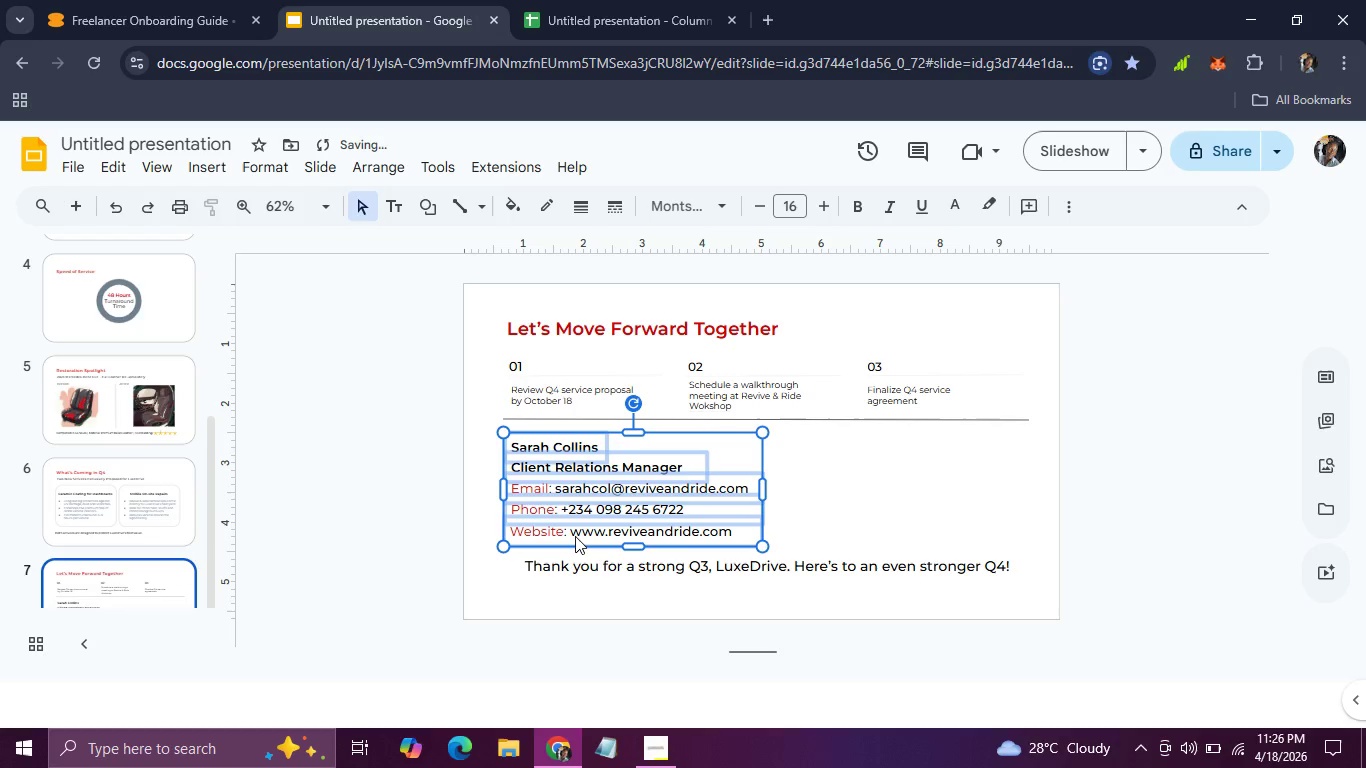 
key(ArrowUp)
 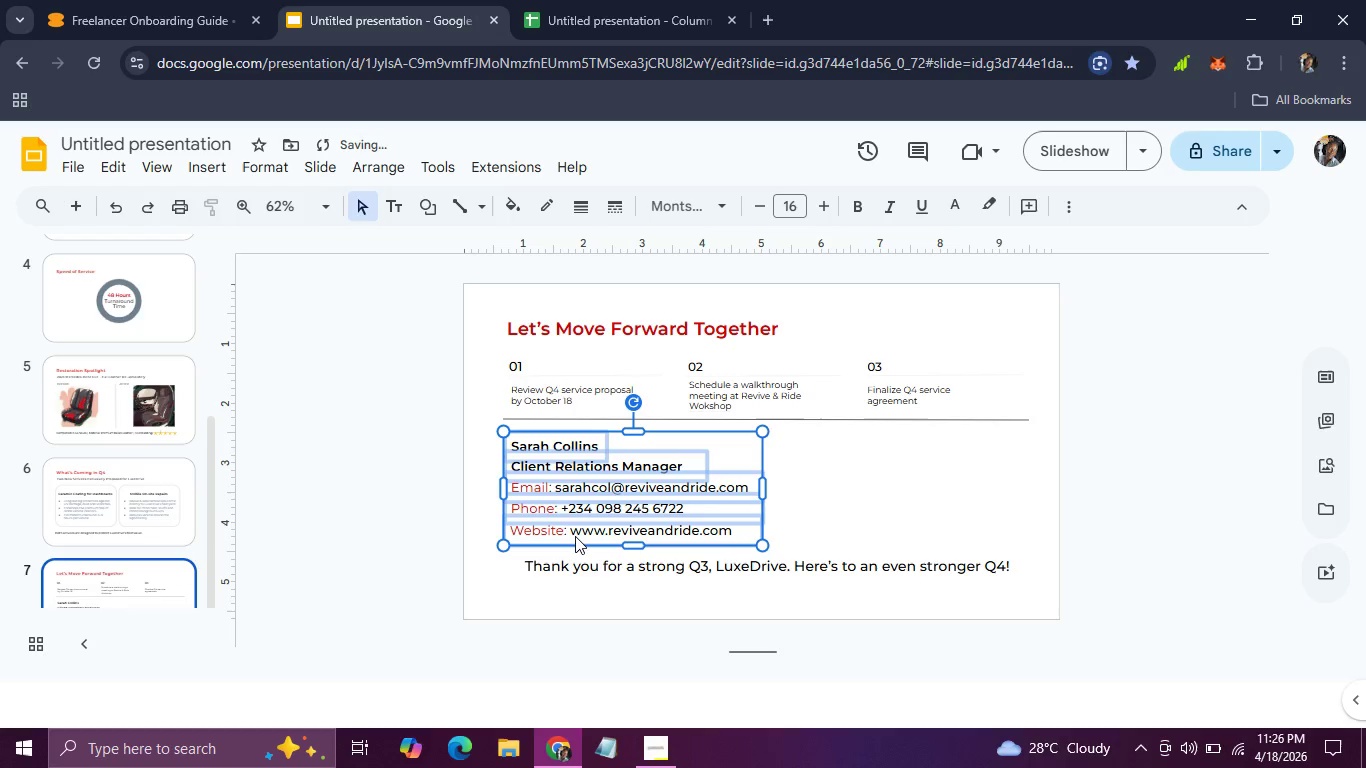 
hold_key(key=ArrowUp, duration=0.78)
 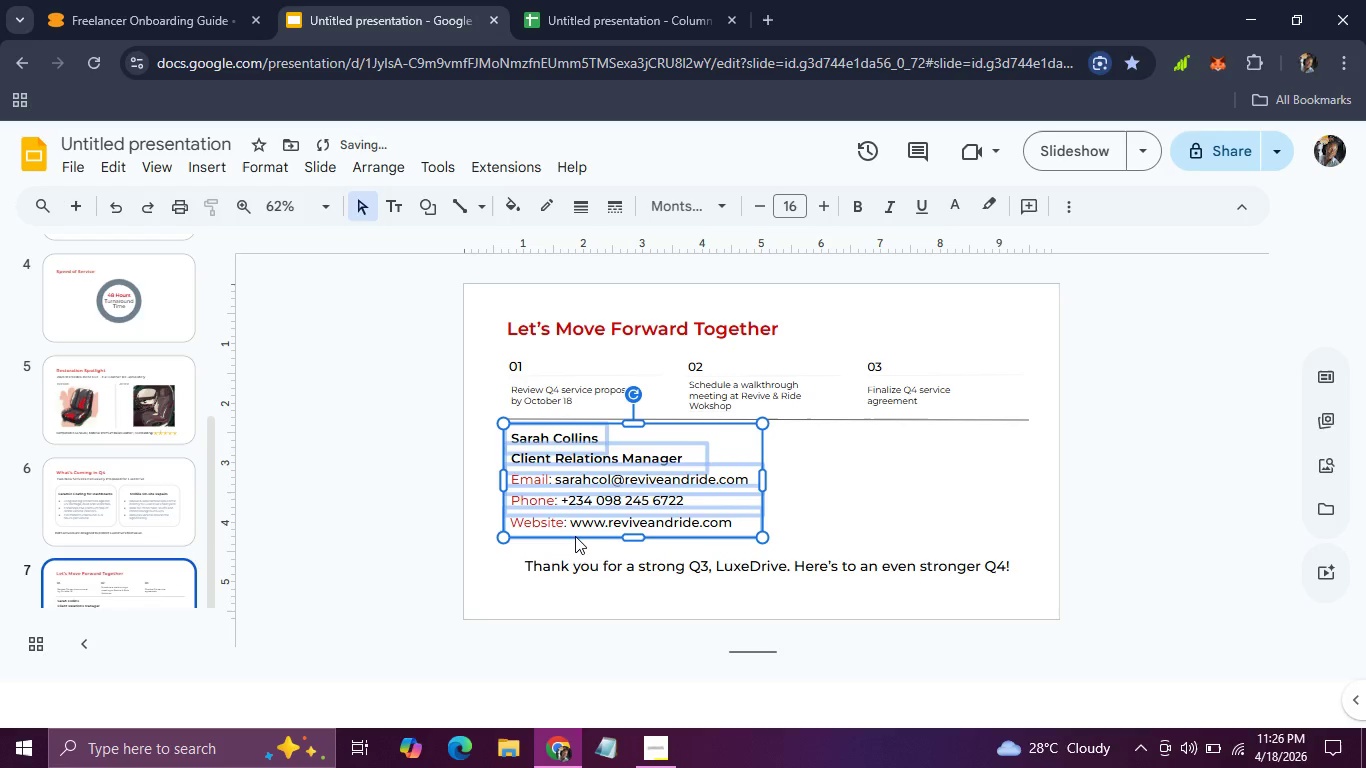 
key(ArrowUp)
 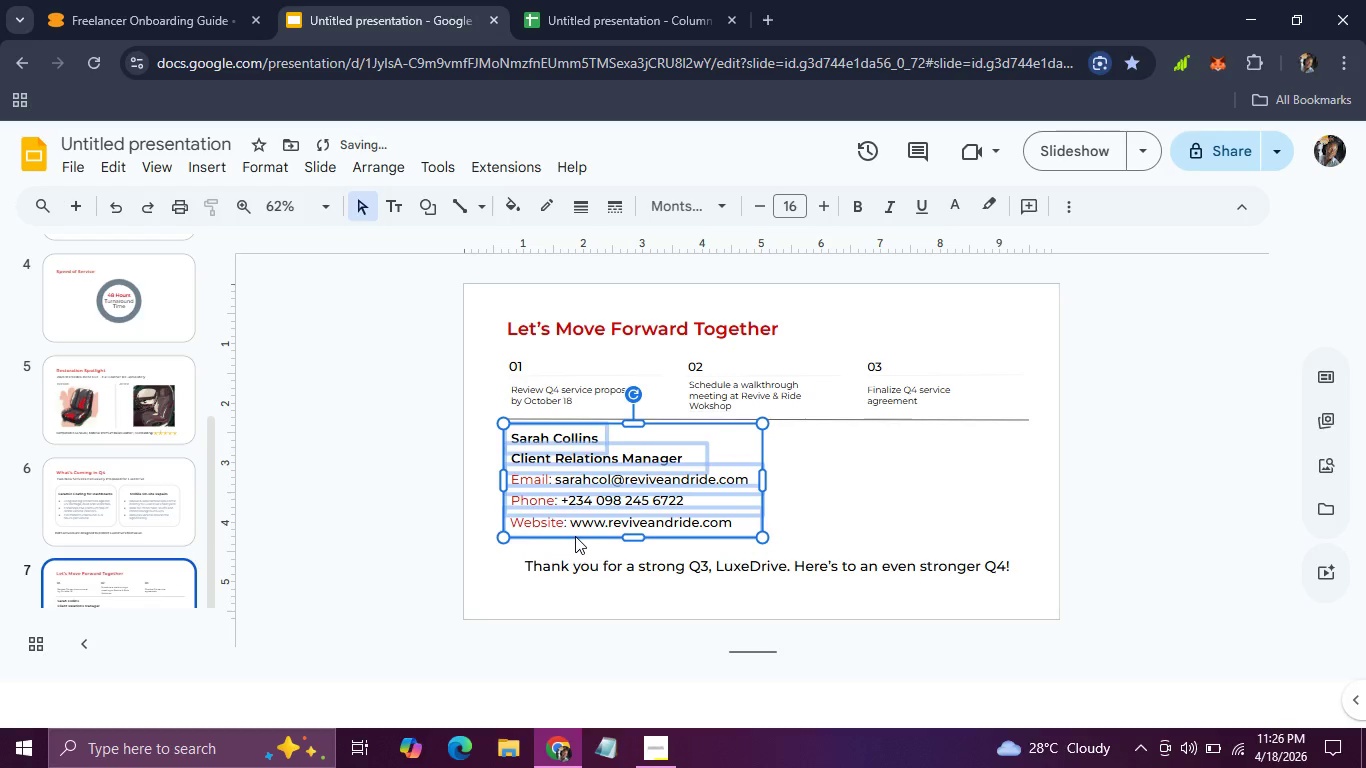 
key(ArrowUp)
 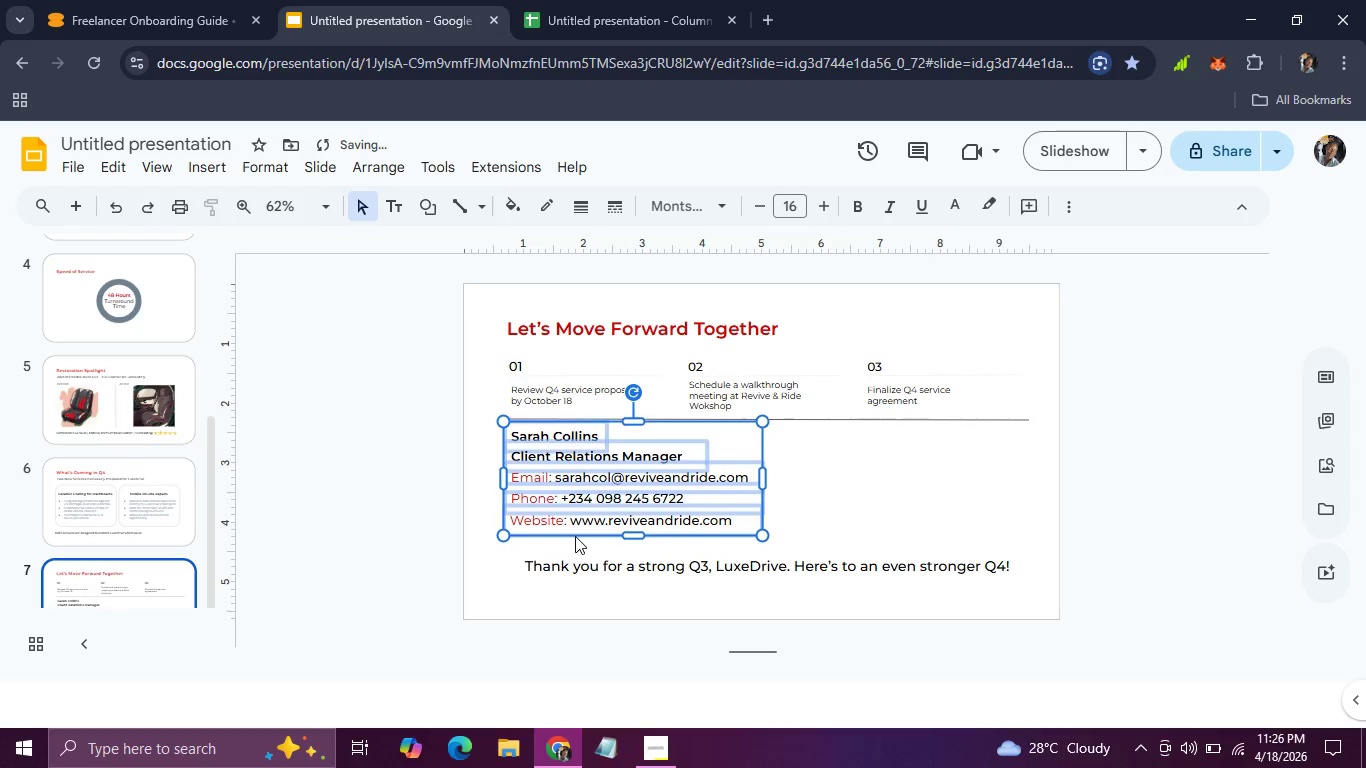 
key(ArrowUp)
 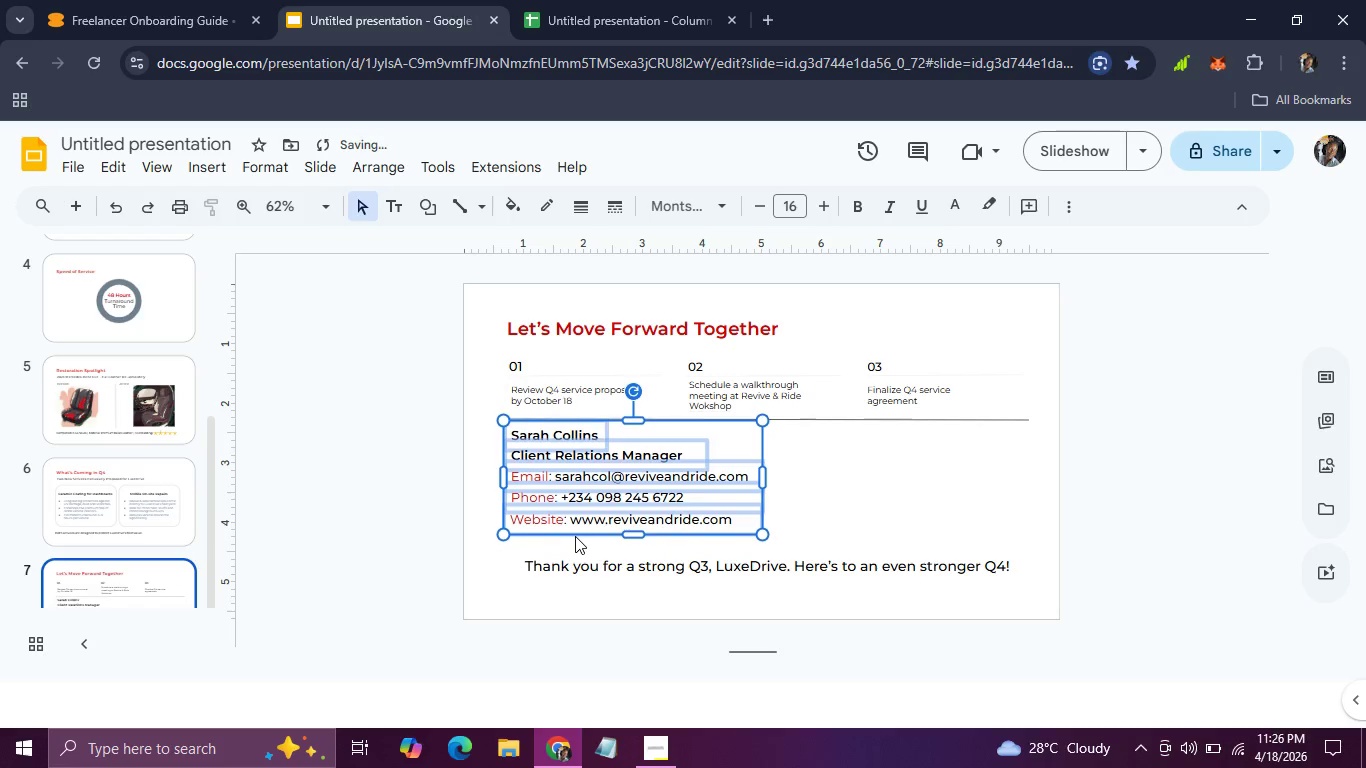 
key(ArrowUp)
 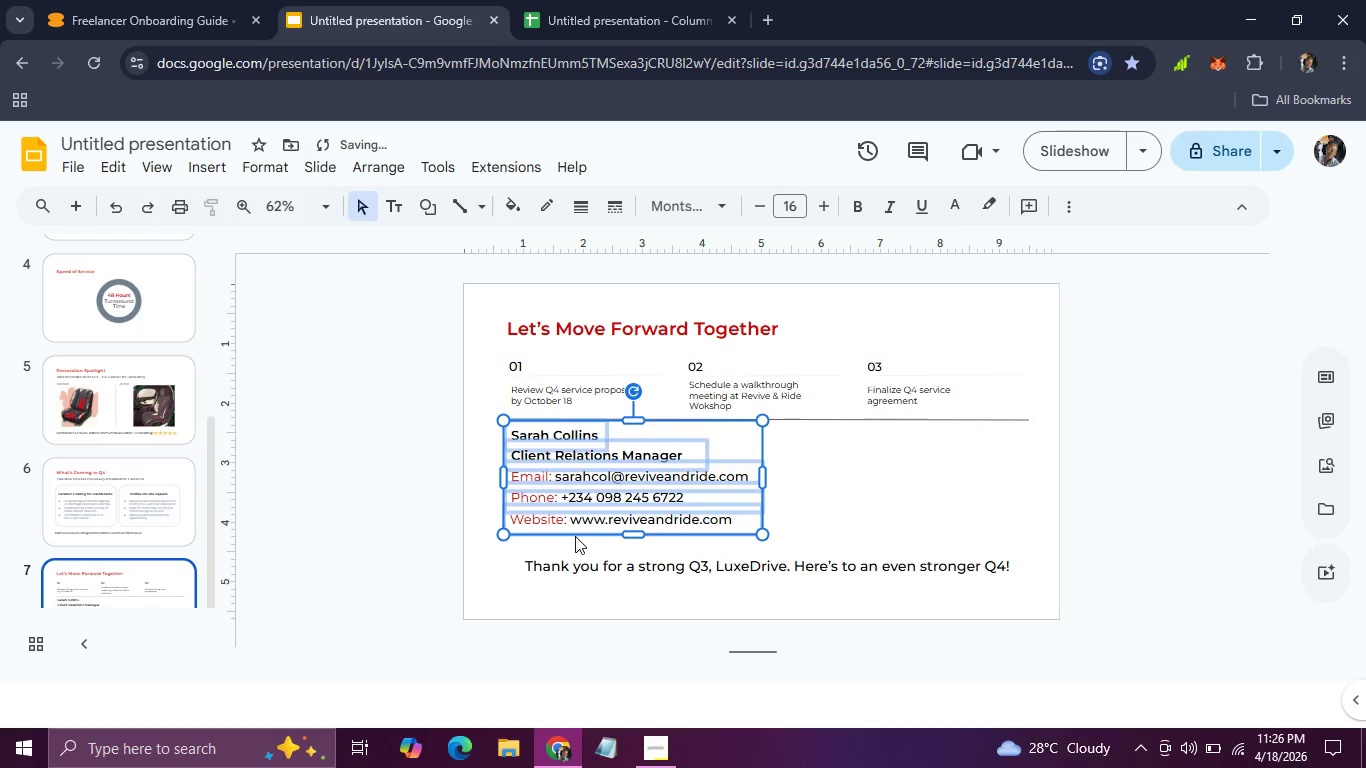 
key(ArrowDown)
 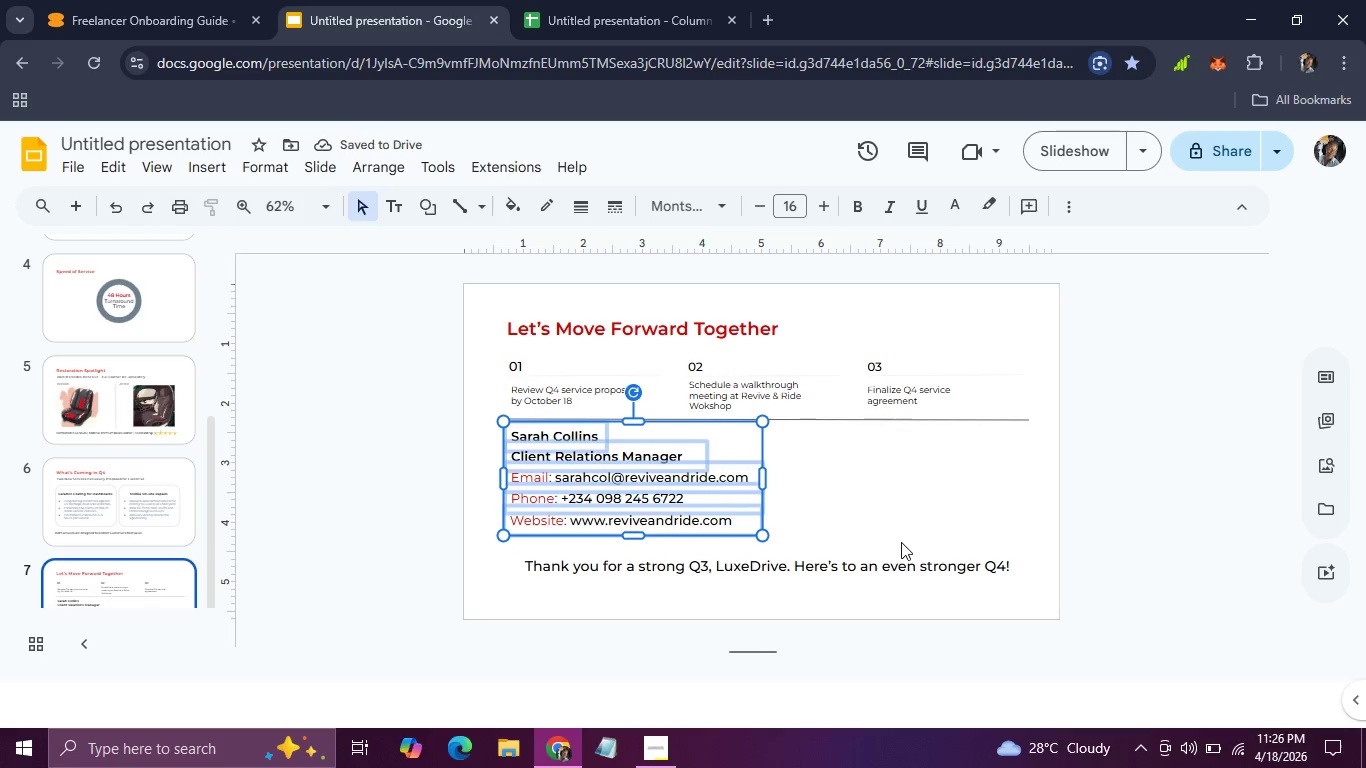 
left_click([901, 561])
 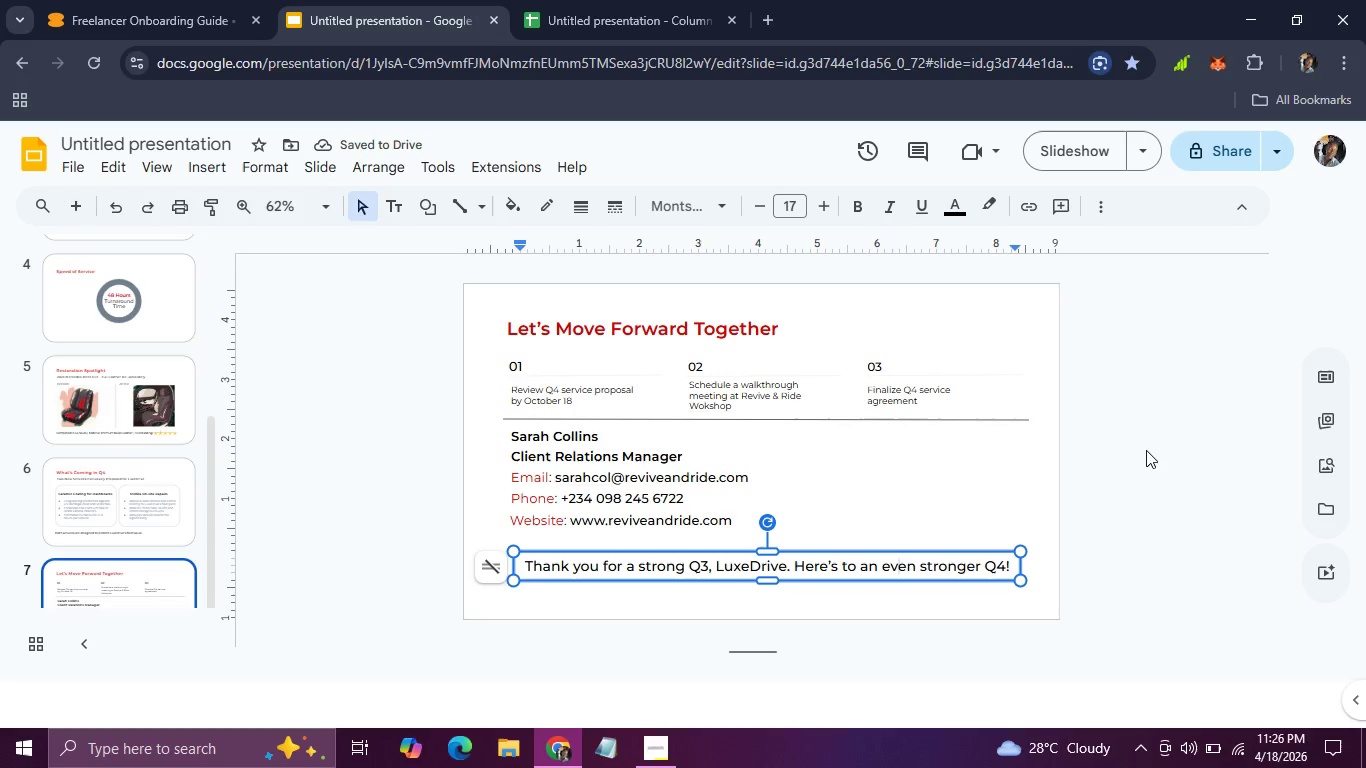 
left_click([1146, 450])
 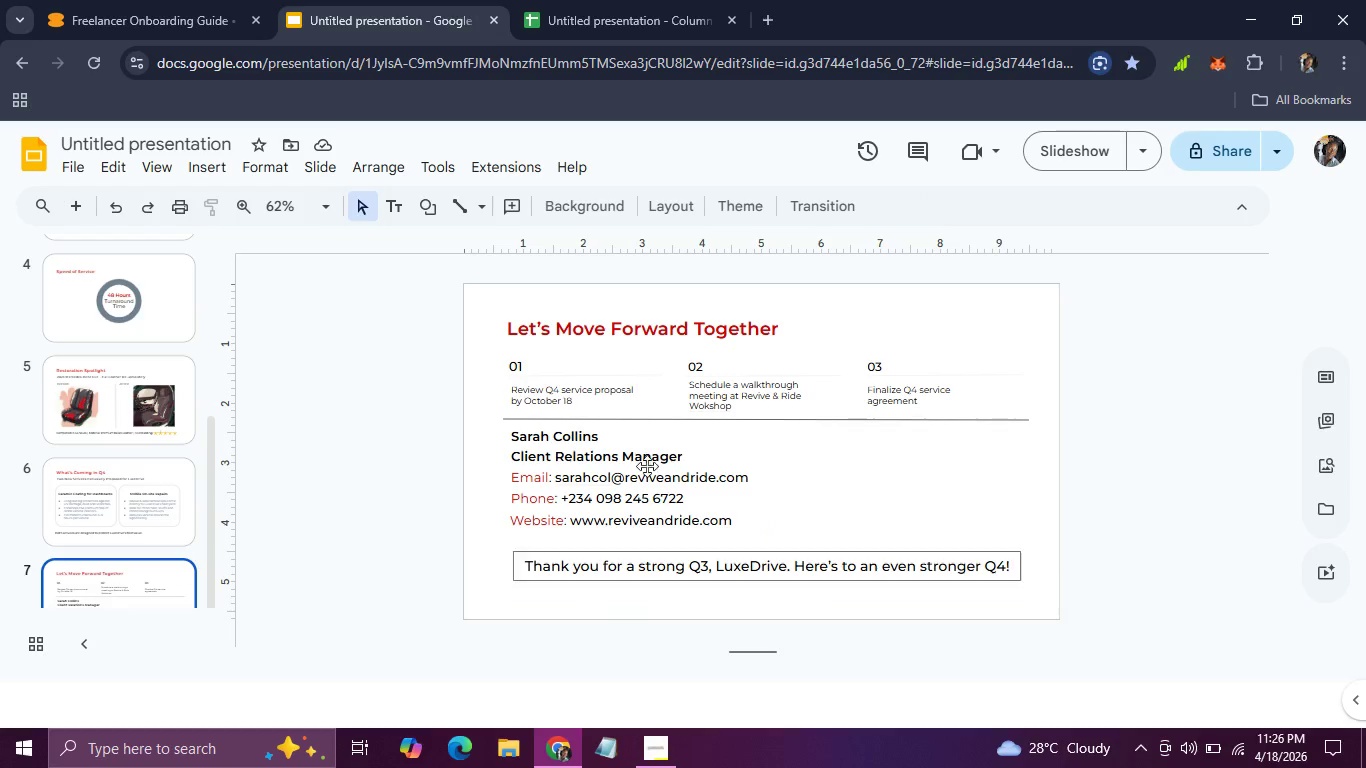 
wait(5.58)
 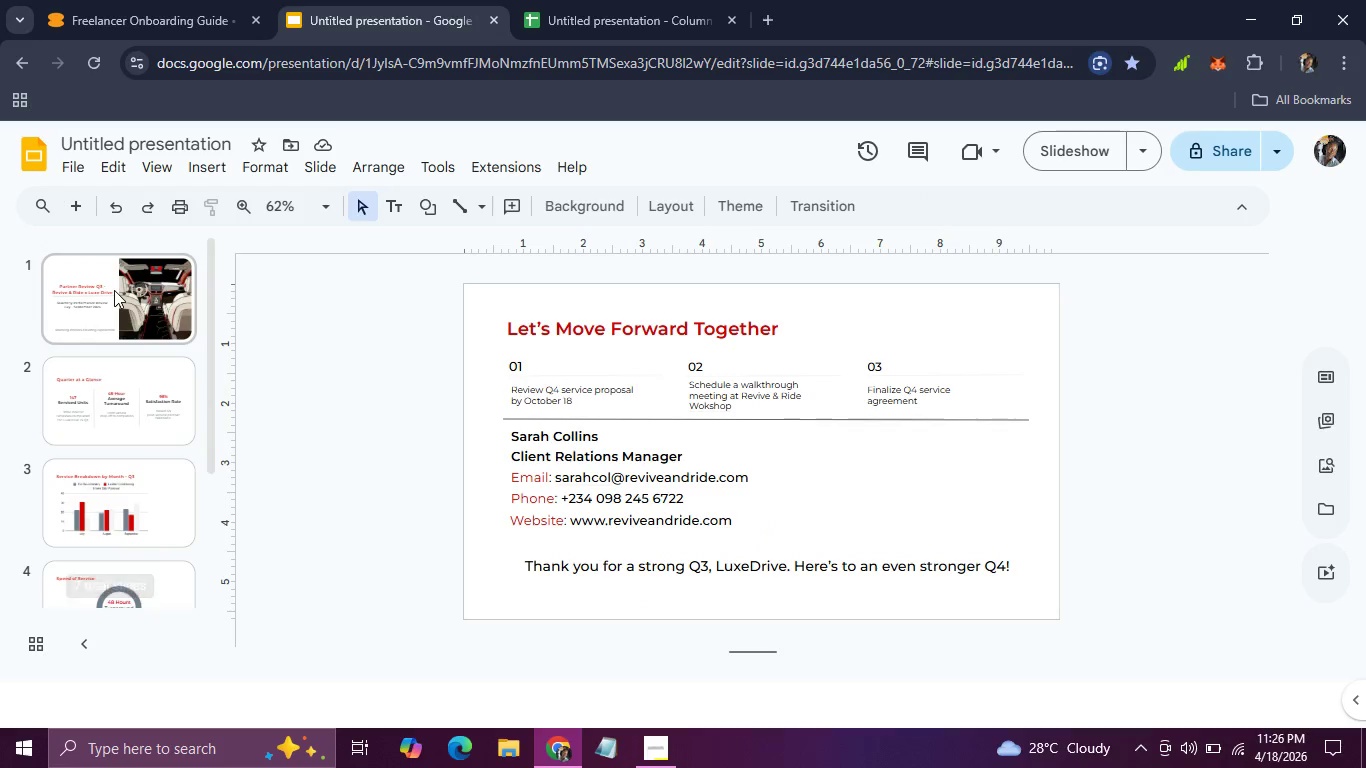 
left_click([114, 290])
 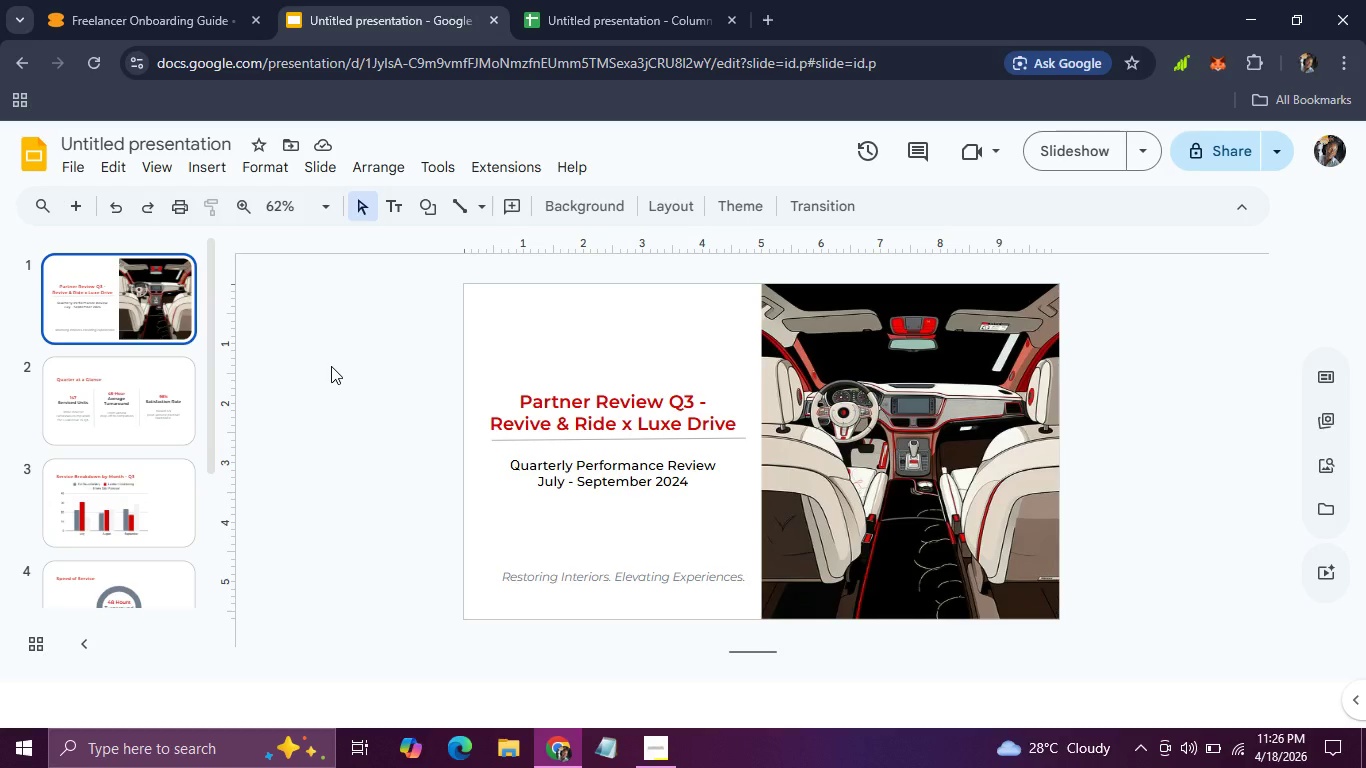 
scroll: coordinate [69, 308], scroll_direction: up, amount: 12.0
 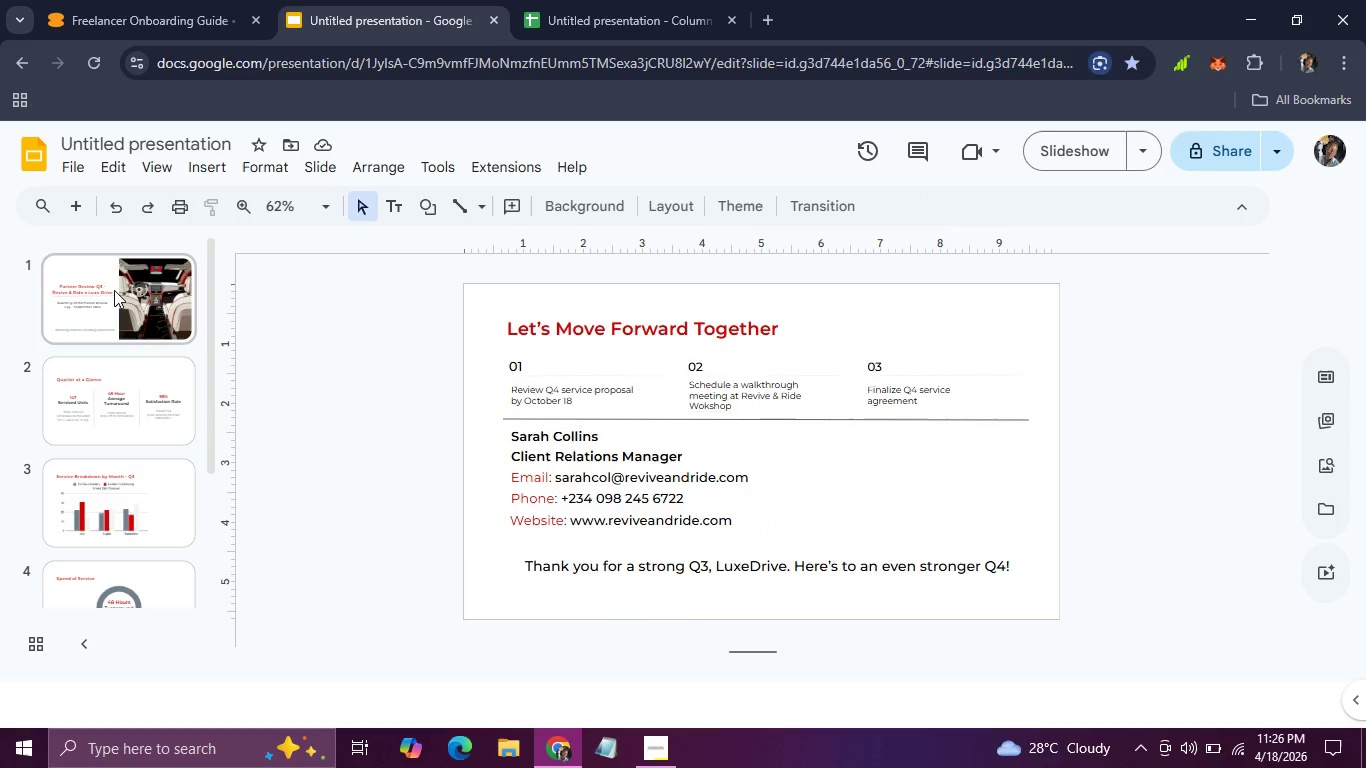 
wait(25.74)
 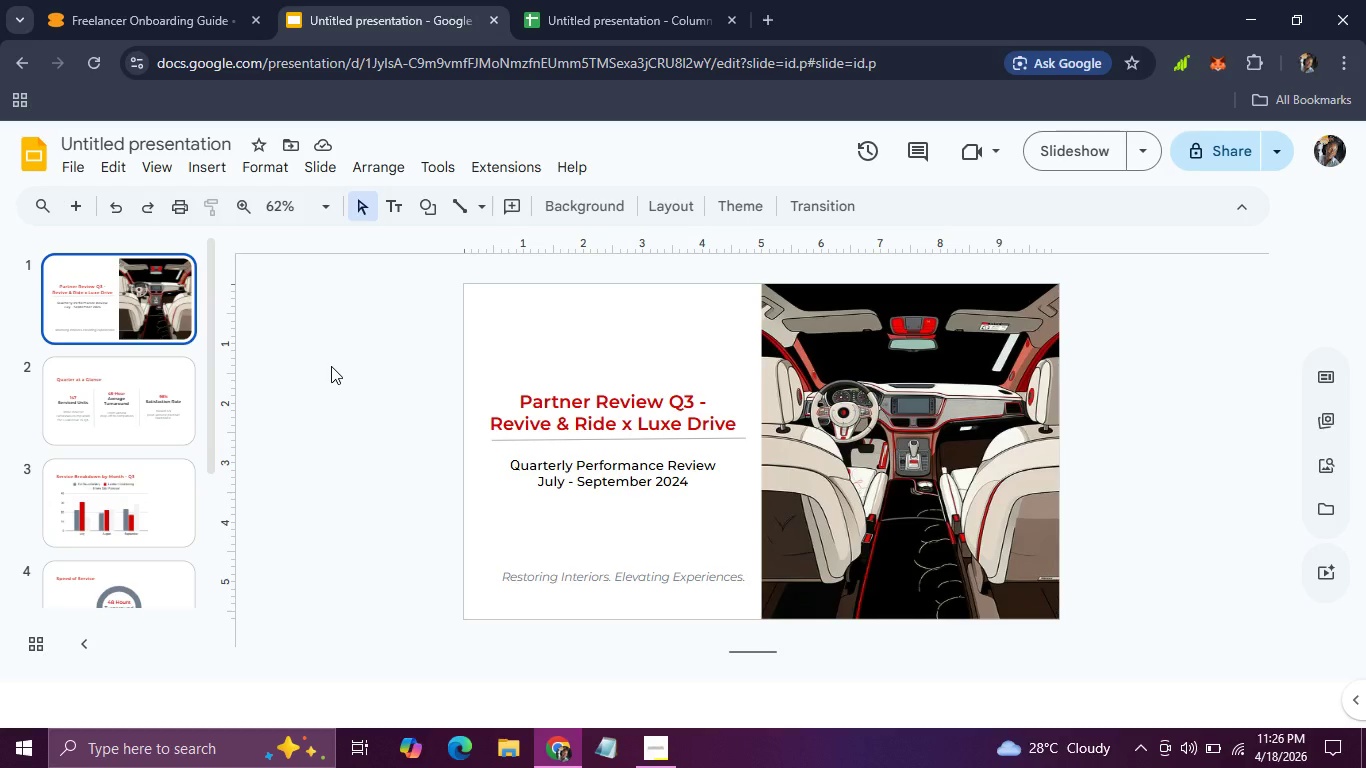 
key(ArrowRight)
 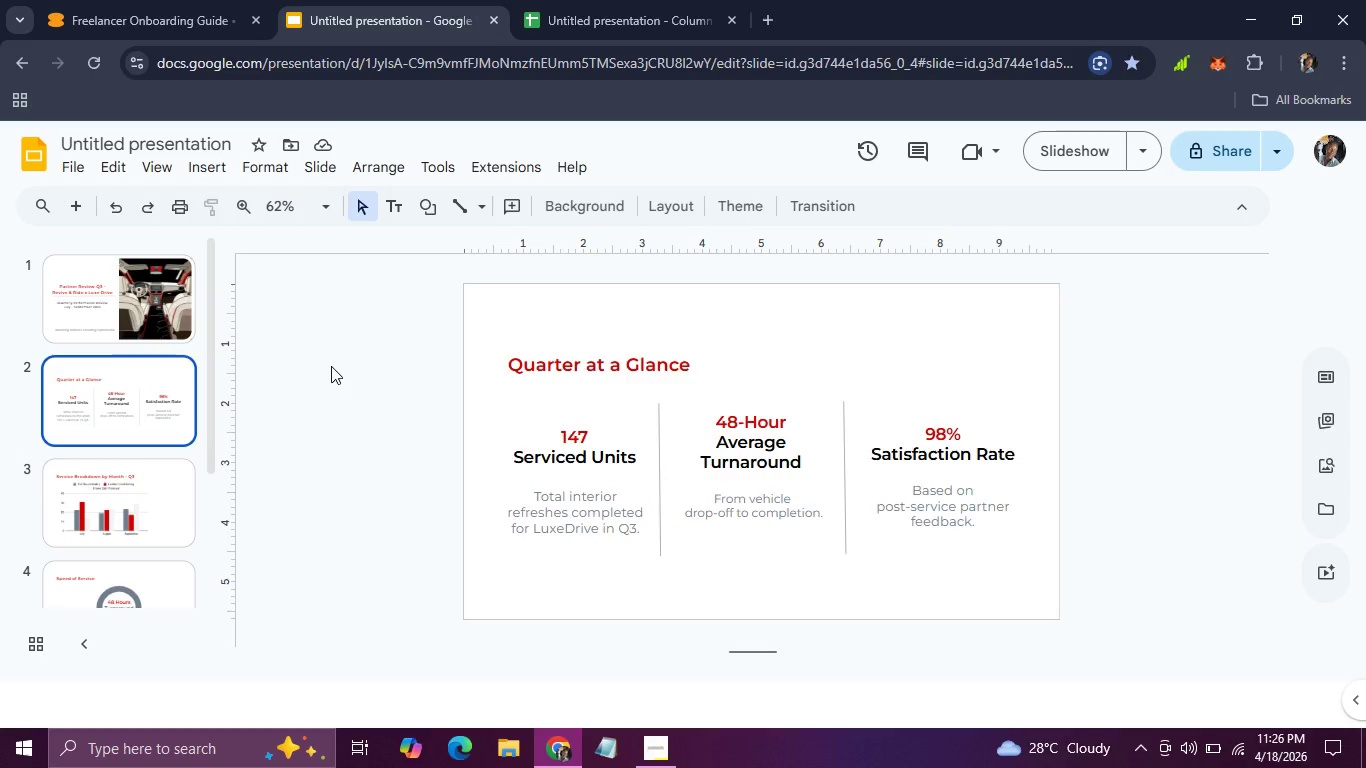 
key(ArrowRight)
 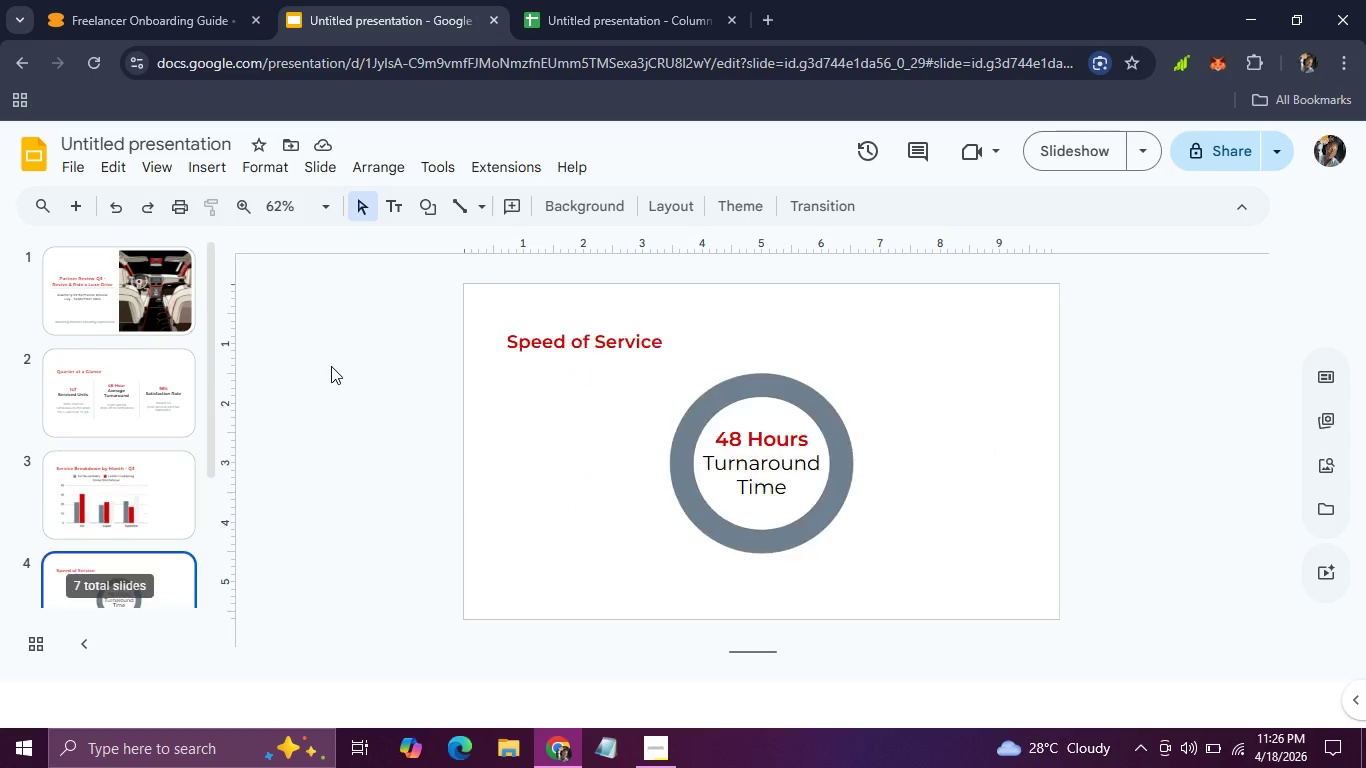 
key(ArrowRight)
 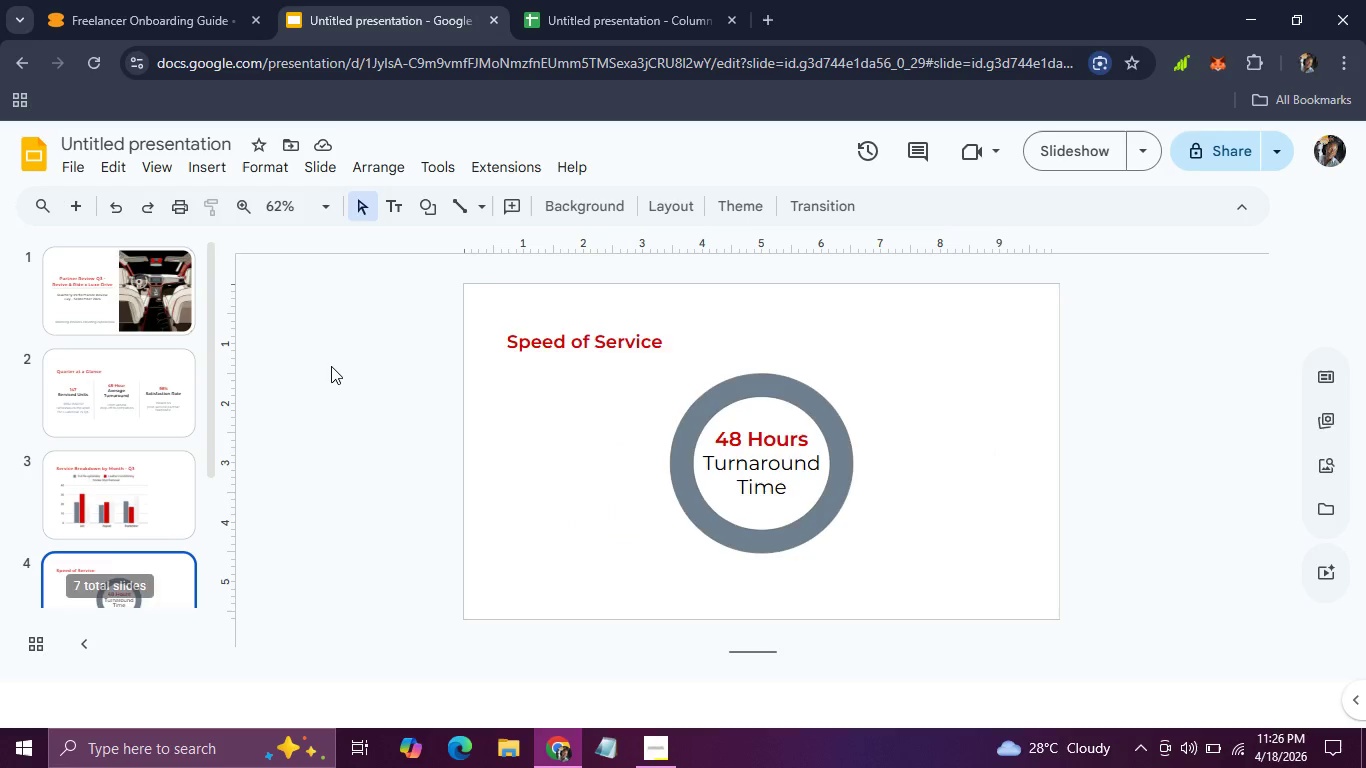 
key(ArrowRight)
 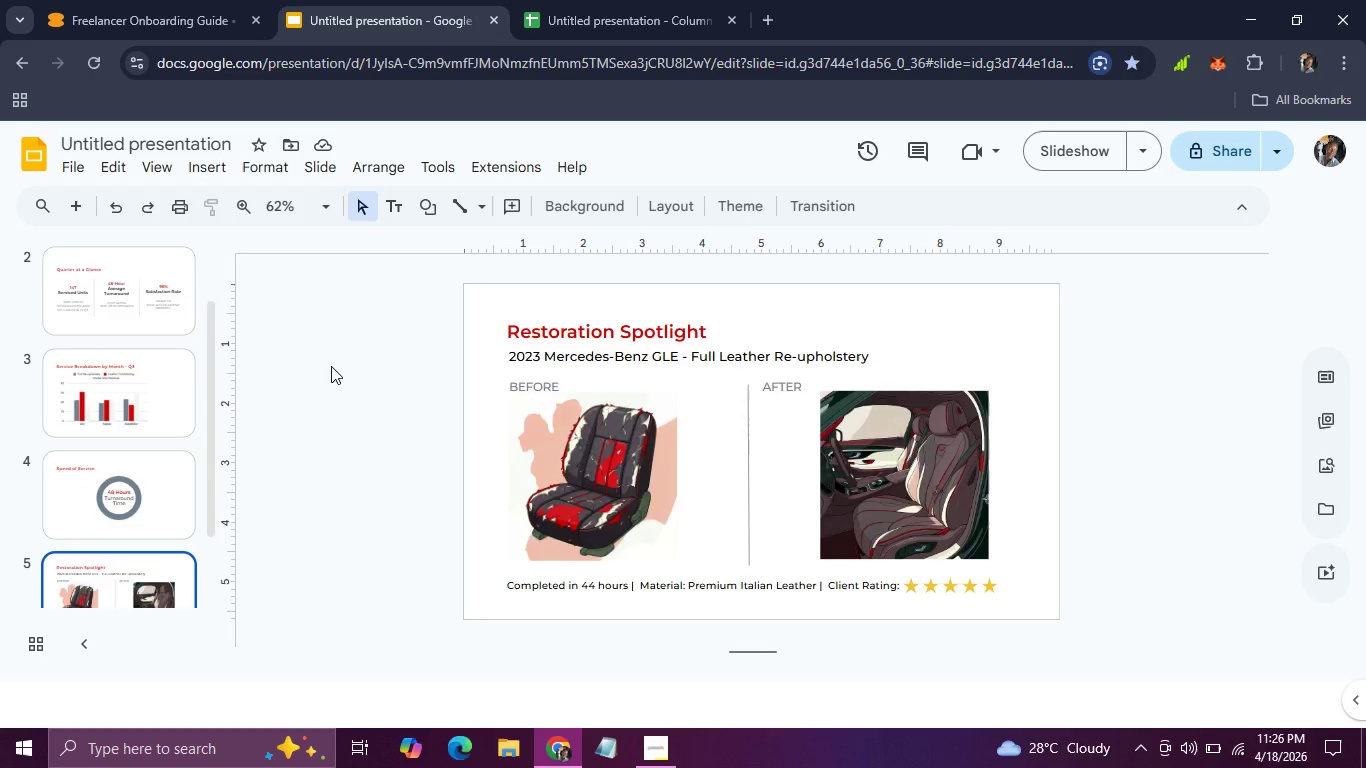 
key(ArrowRight)
 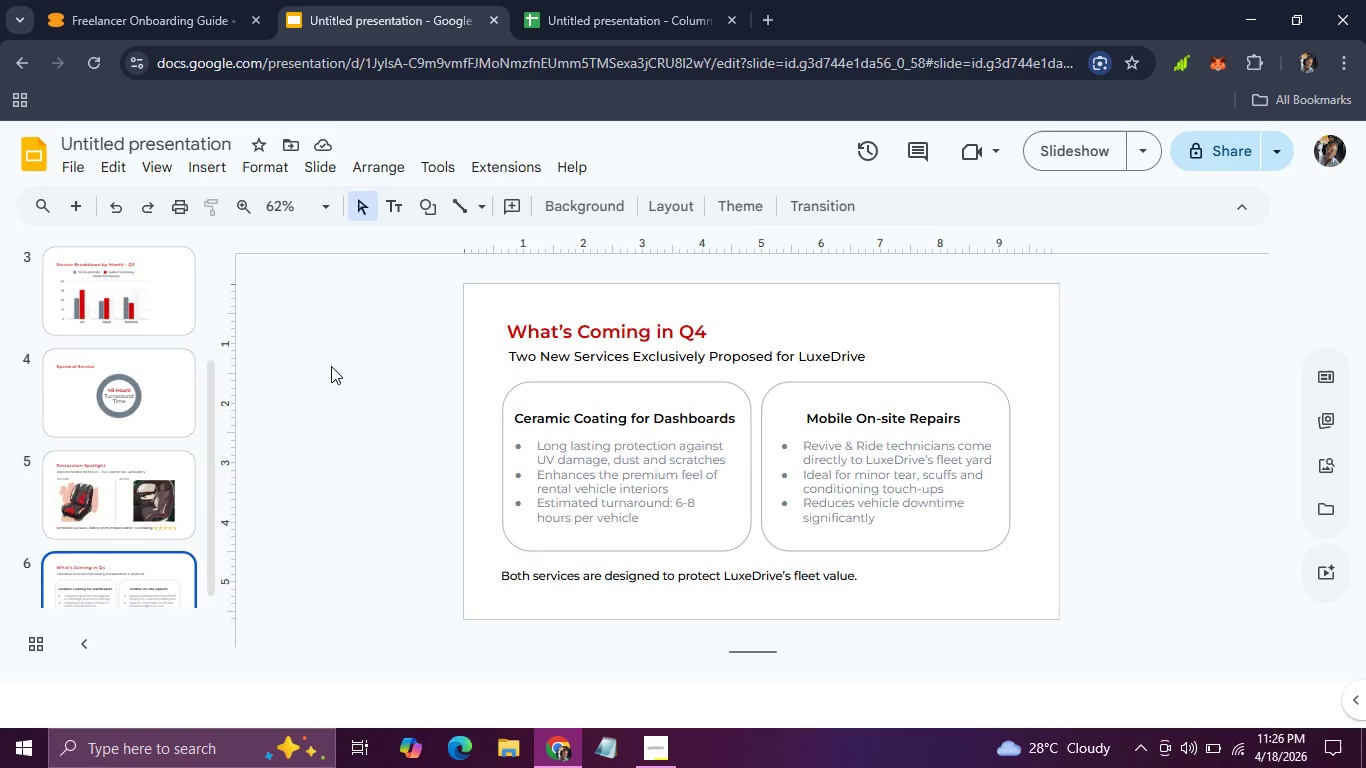 
key(ArrowRight)
 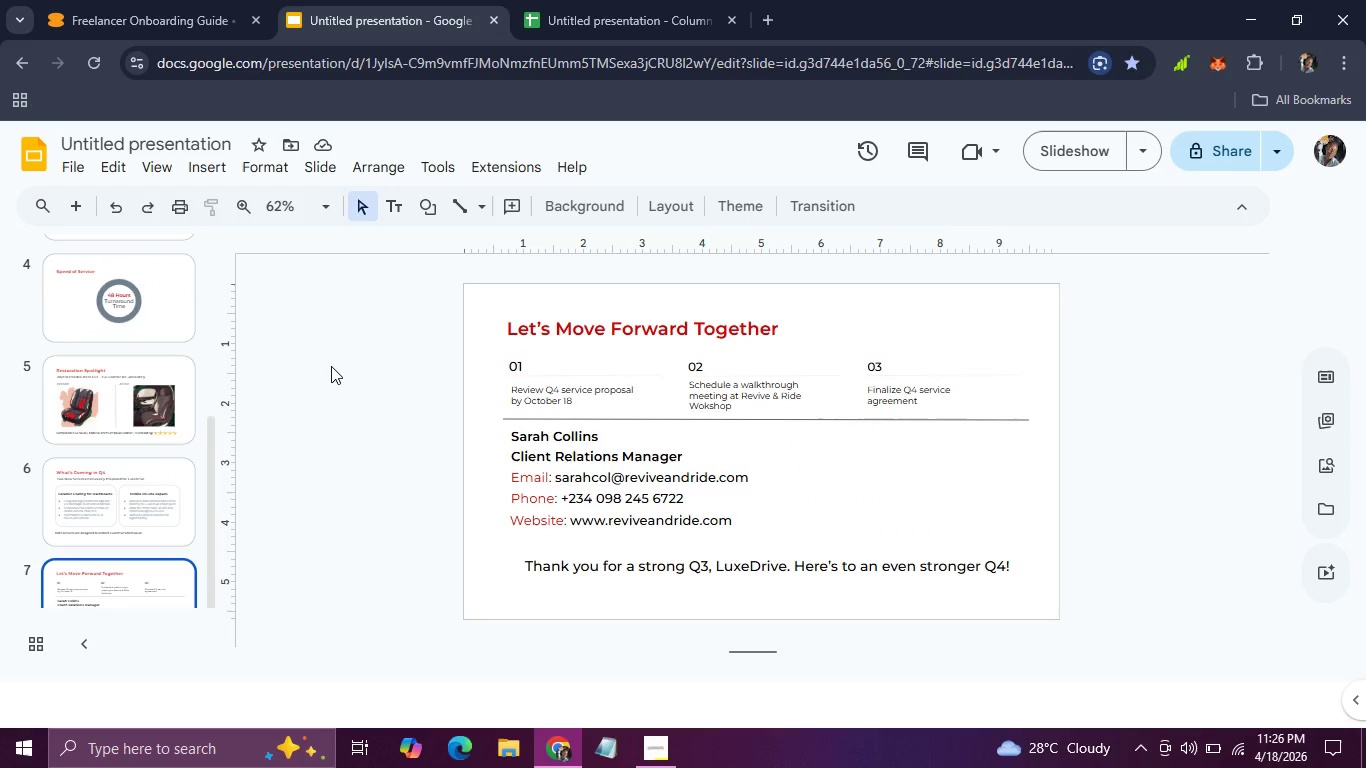 
key(ArrowRight)
 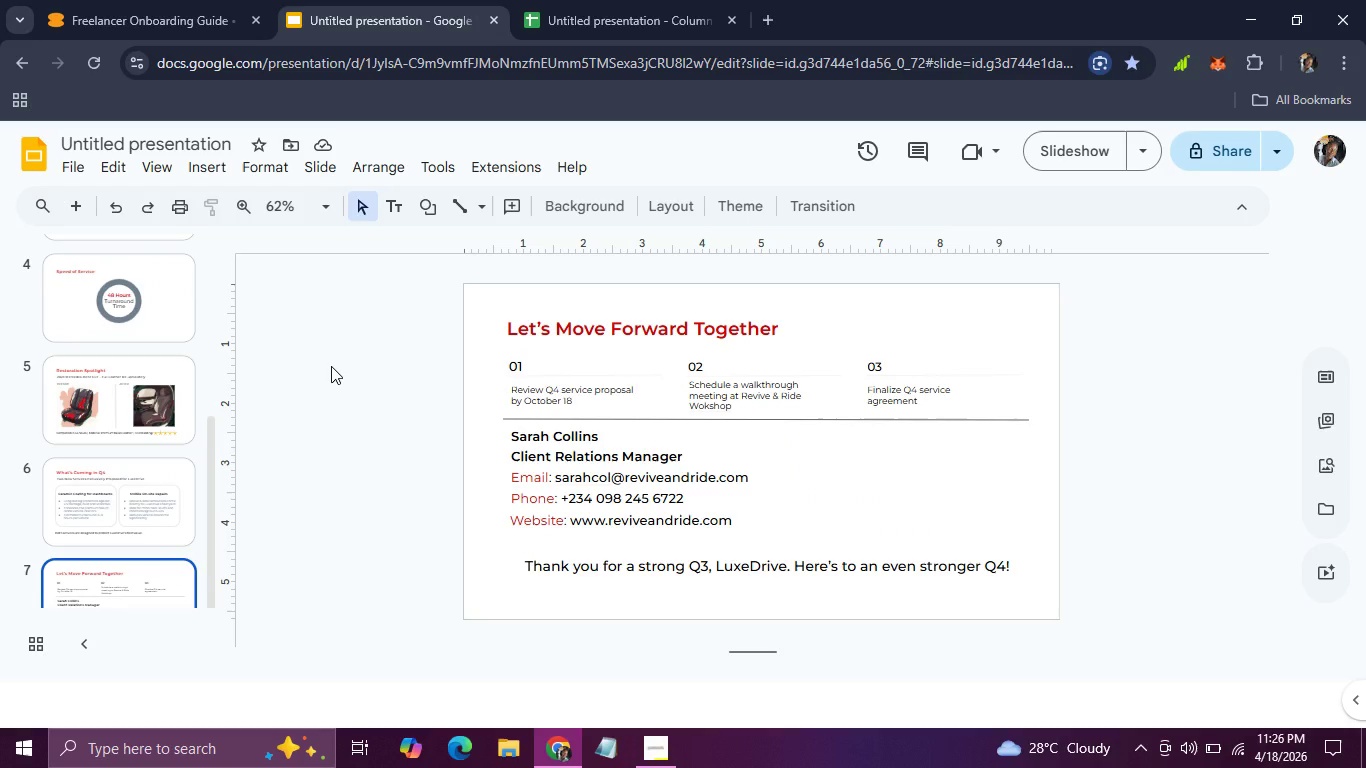 
wait(10.3)
 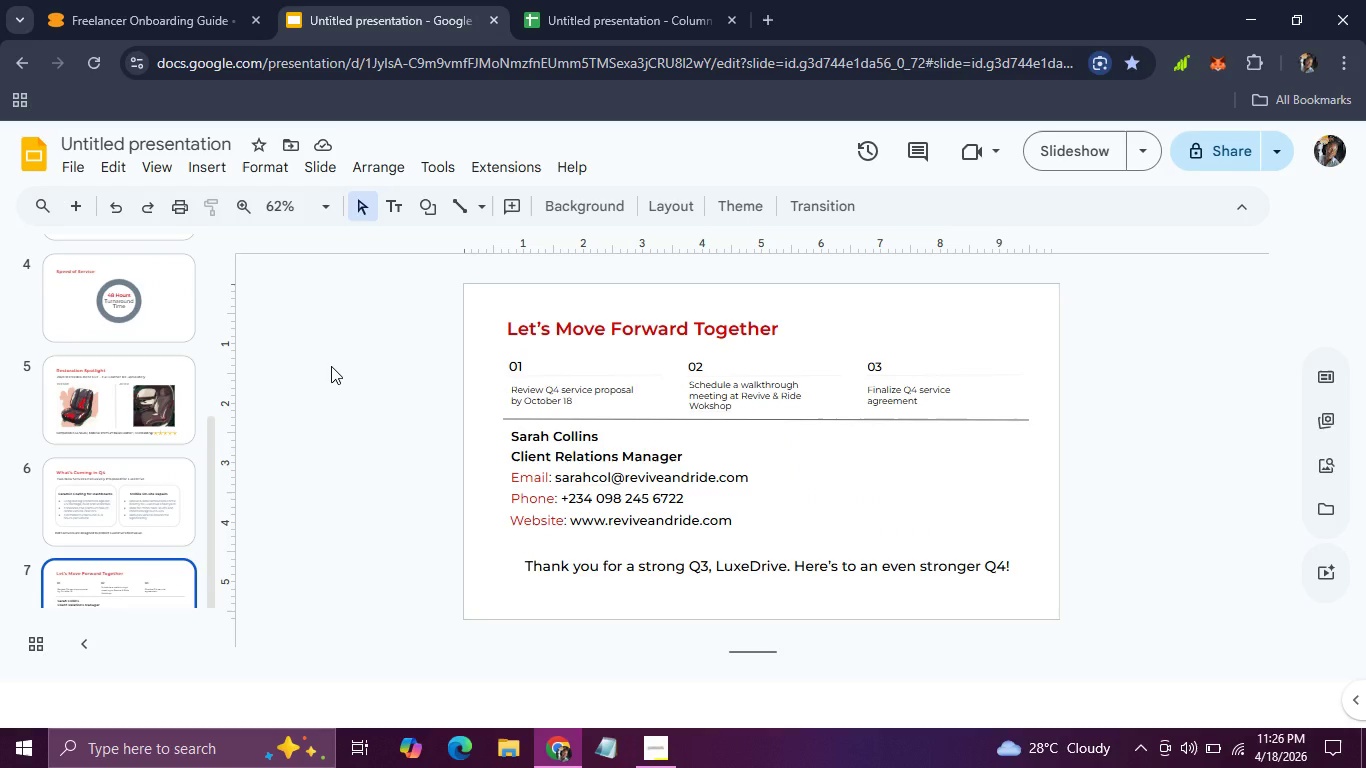 
scroll: coordinate [26, 308], scroll_direction: up, amount: 11.0
 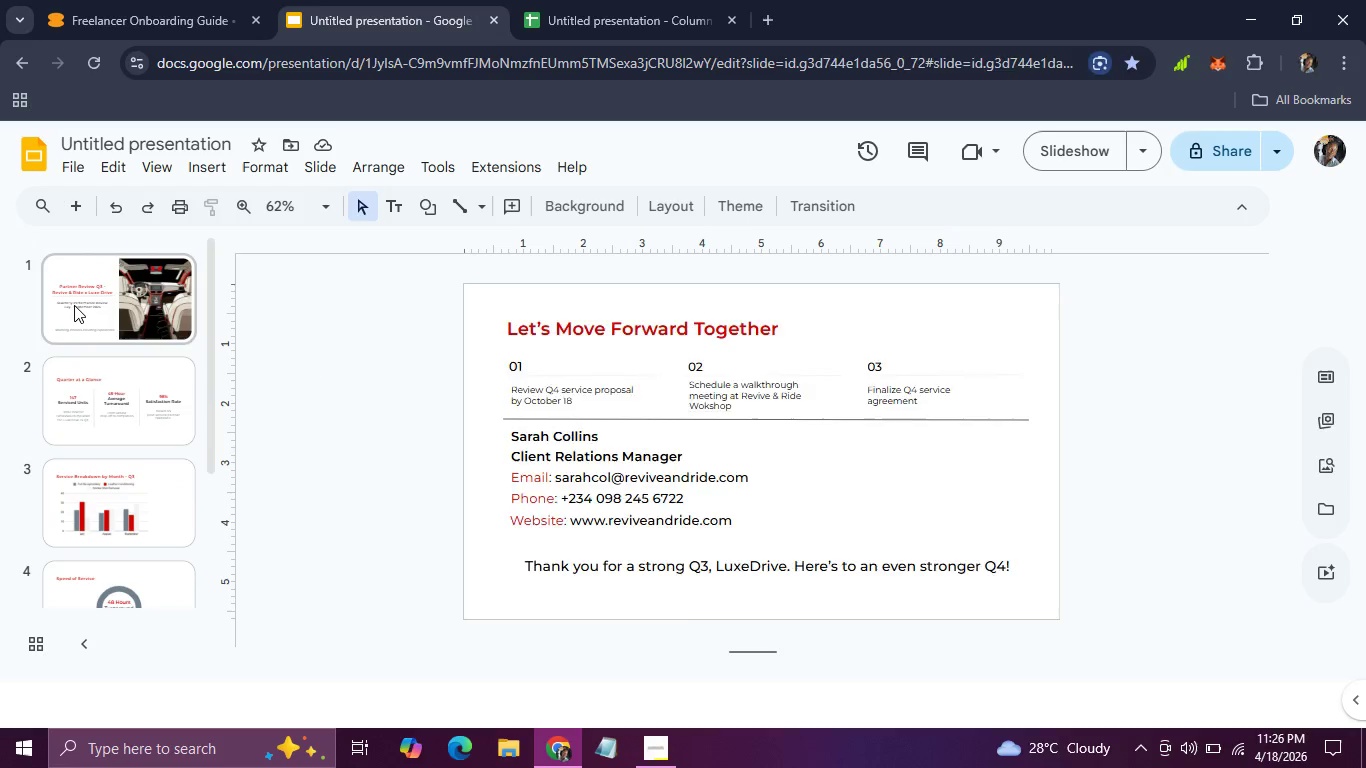 
left_click([74, 305])
 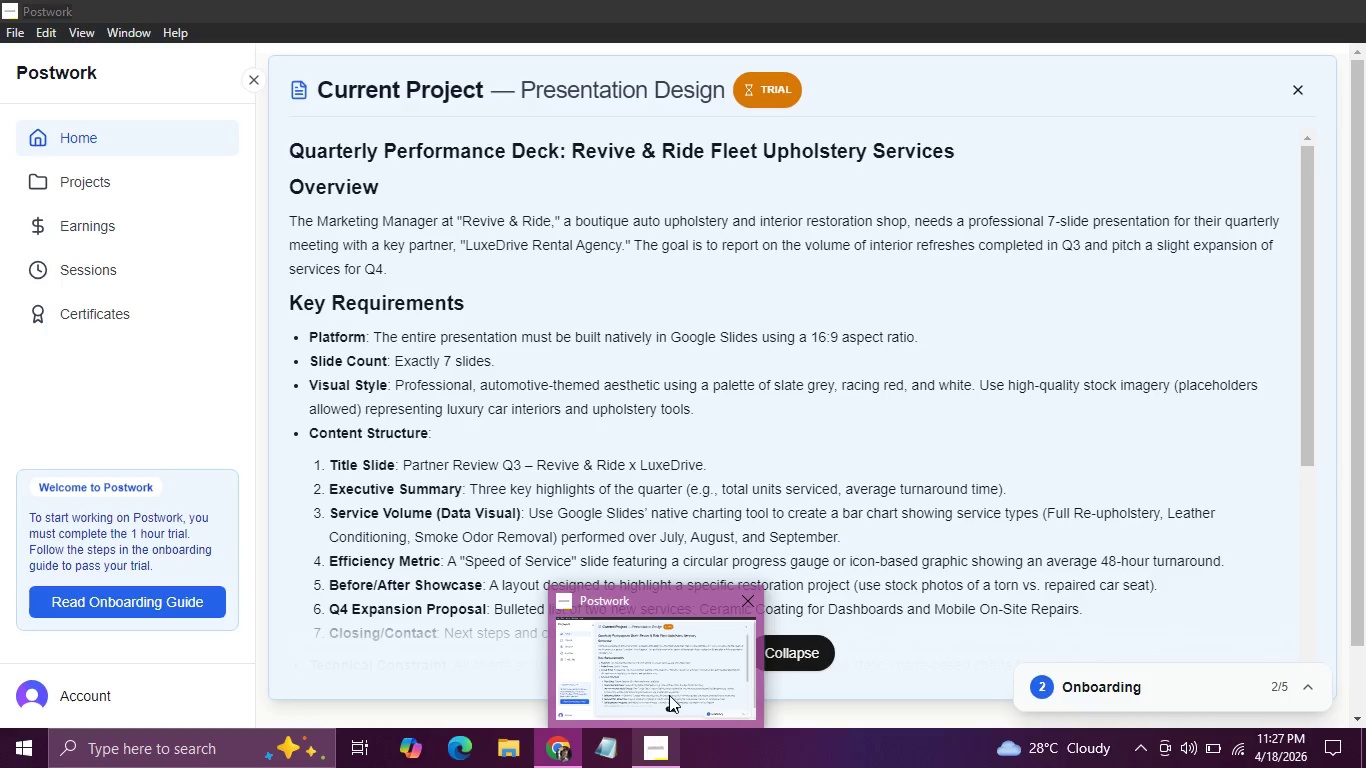 
left_click([669, 695])